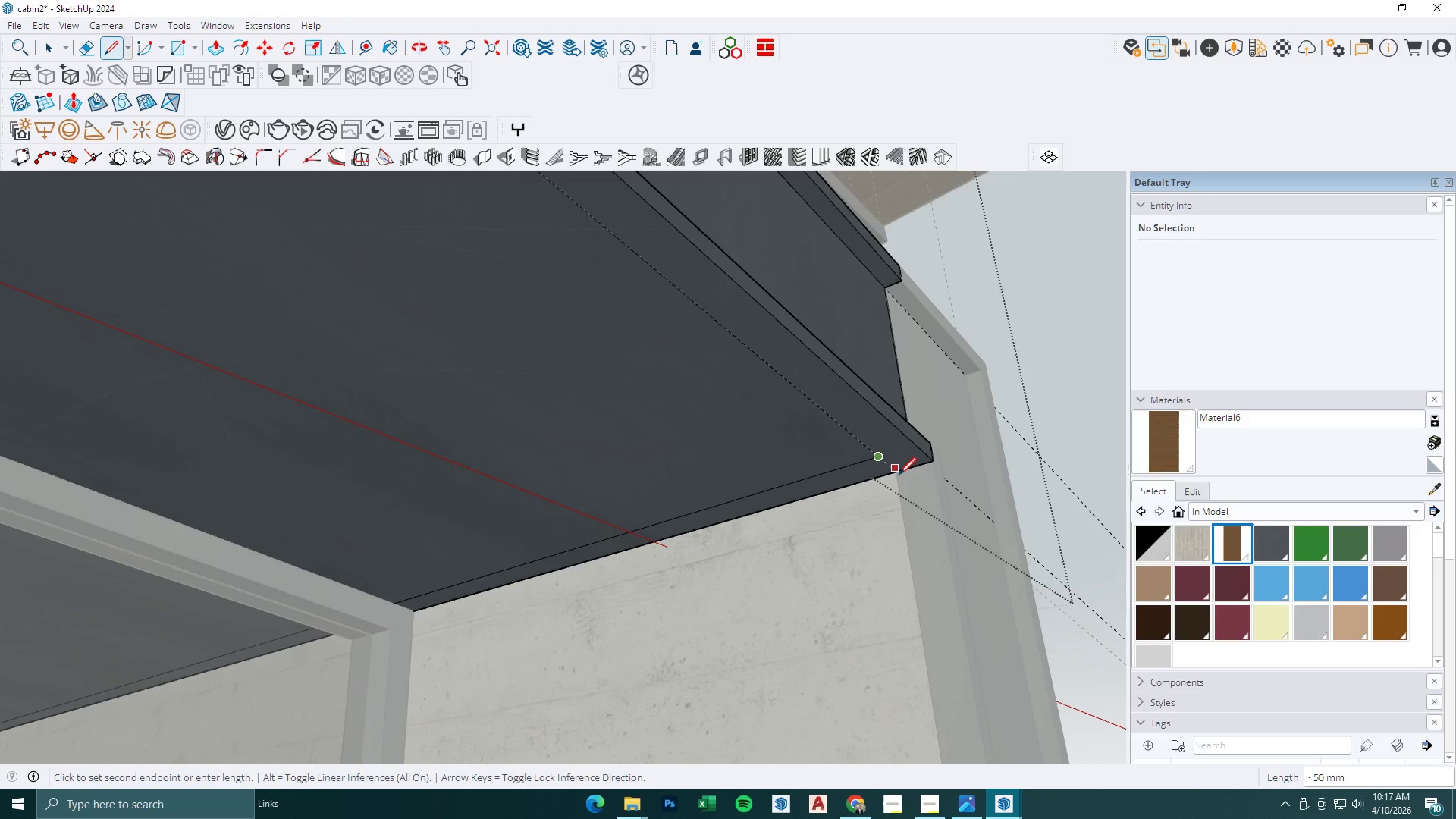 
scroll: coordinate [896, 460], scroll_direction: up, amount: 16.0
 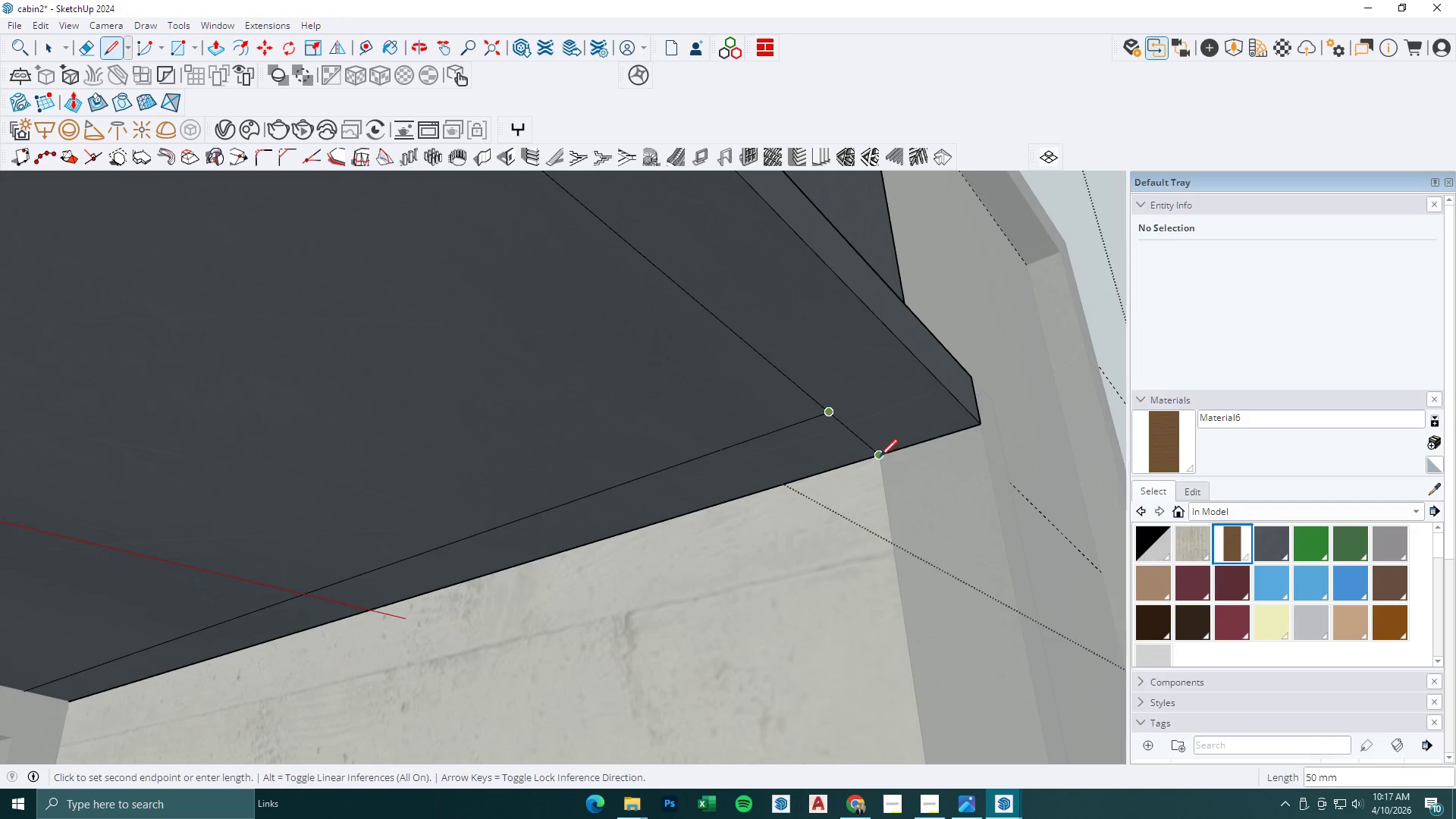 
left_click([879, 457])
 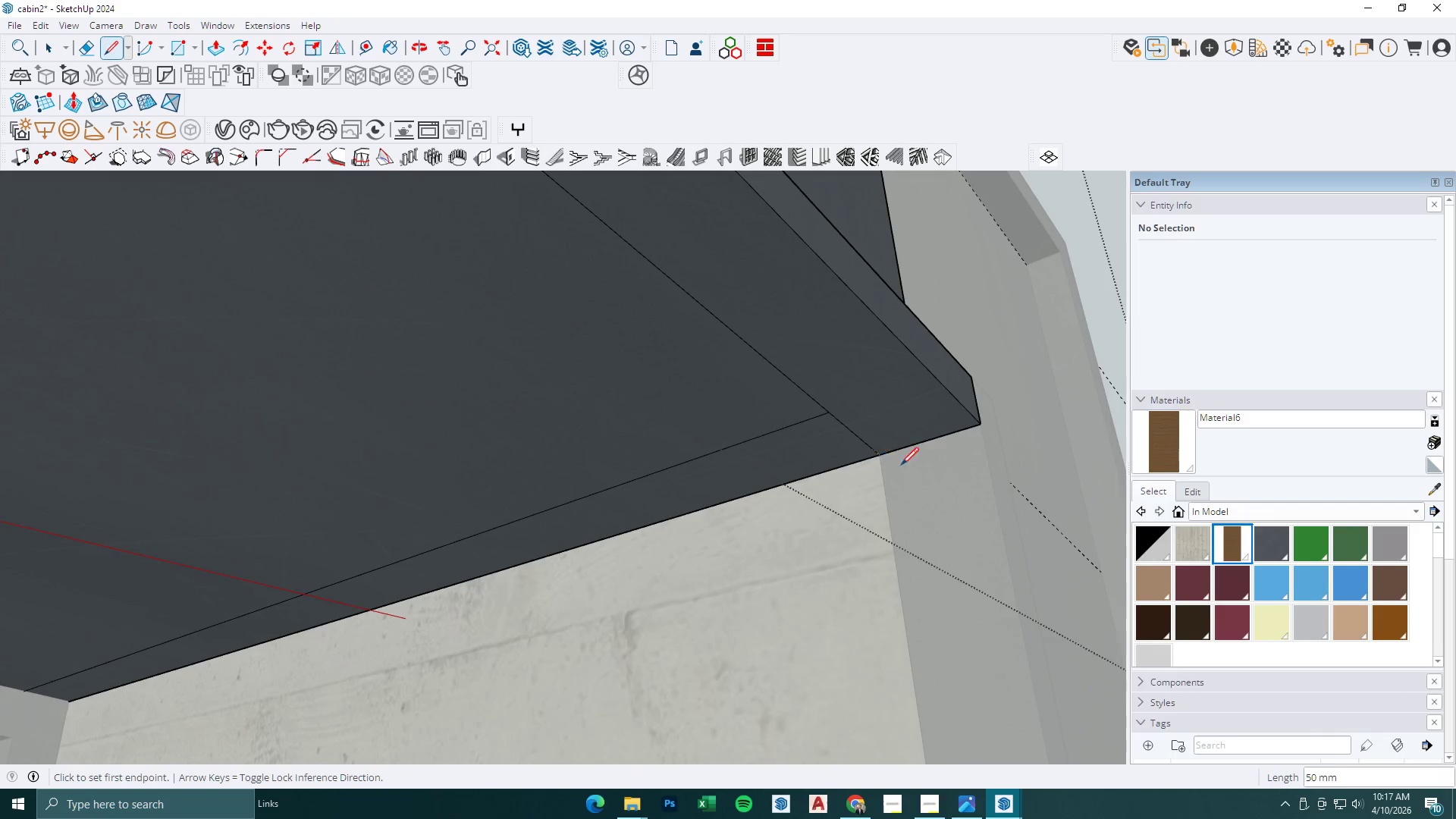 
key(E)
 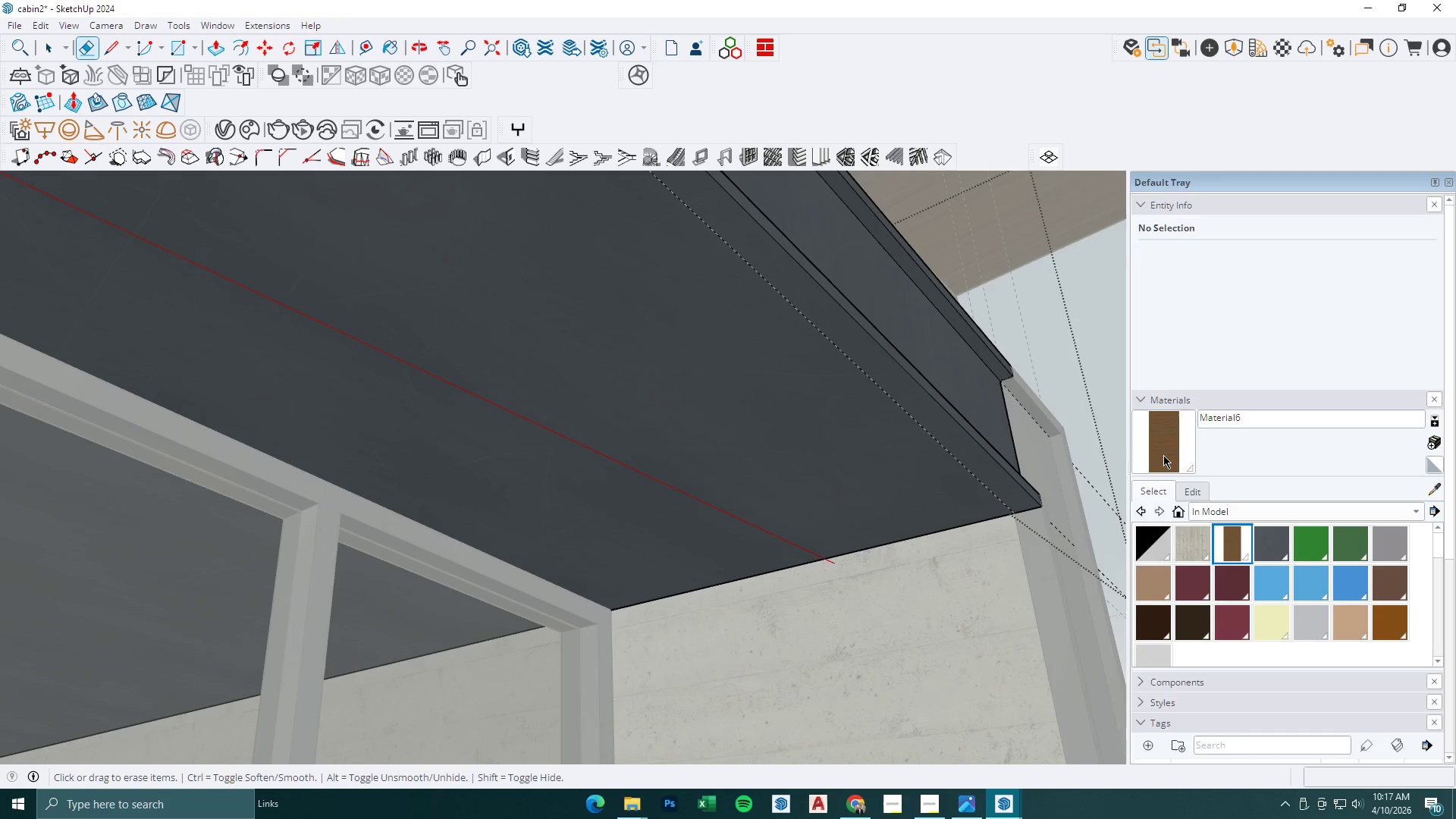 
scroll: coordinate [884, 523], scroll_direction: down, amount: 19.0
 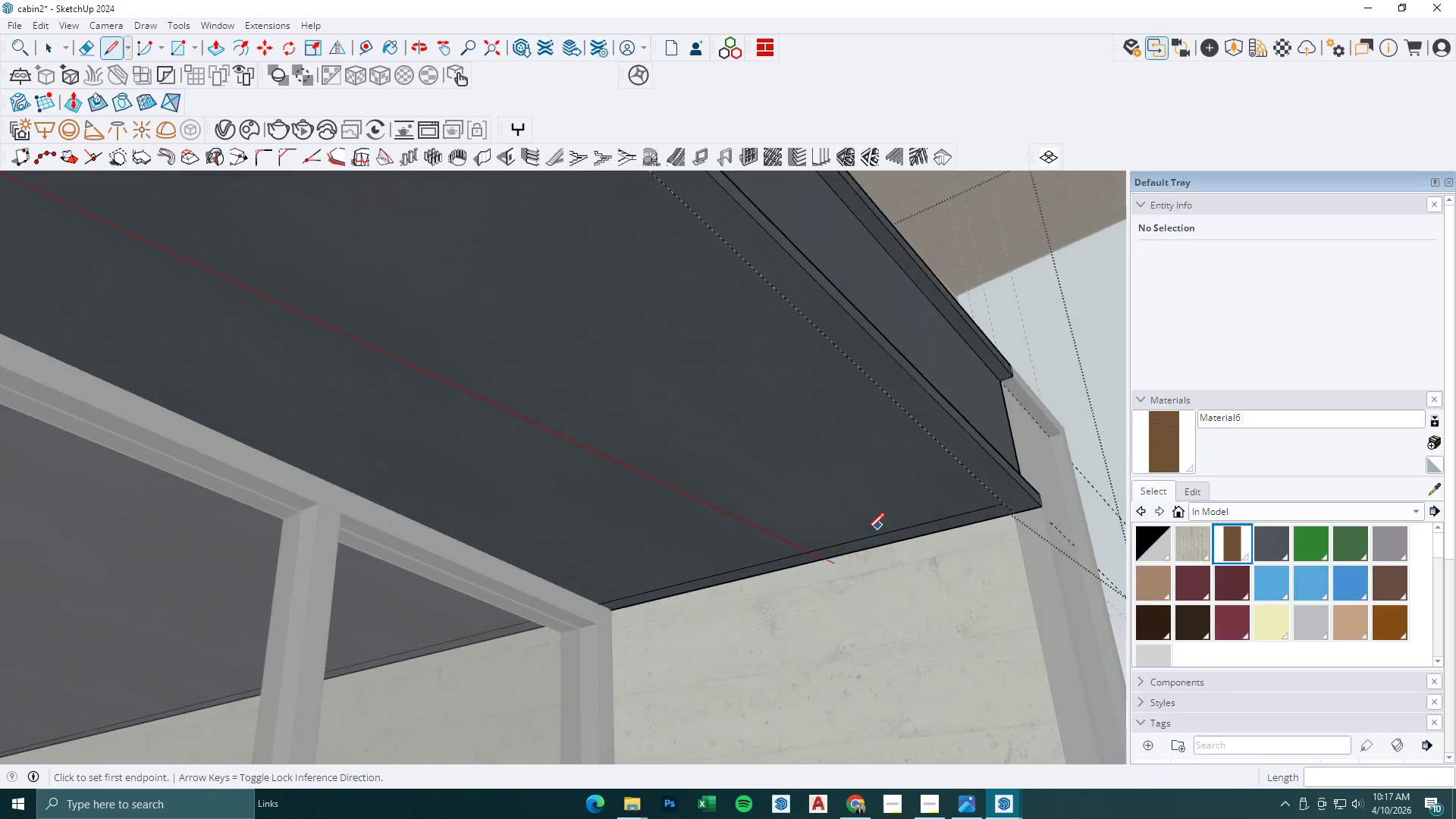 
left_click_drag(start_coordinate=[1176, 443], to_coordinate=[1172, 443])
 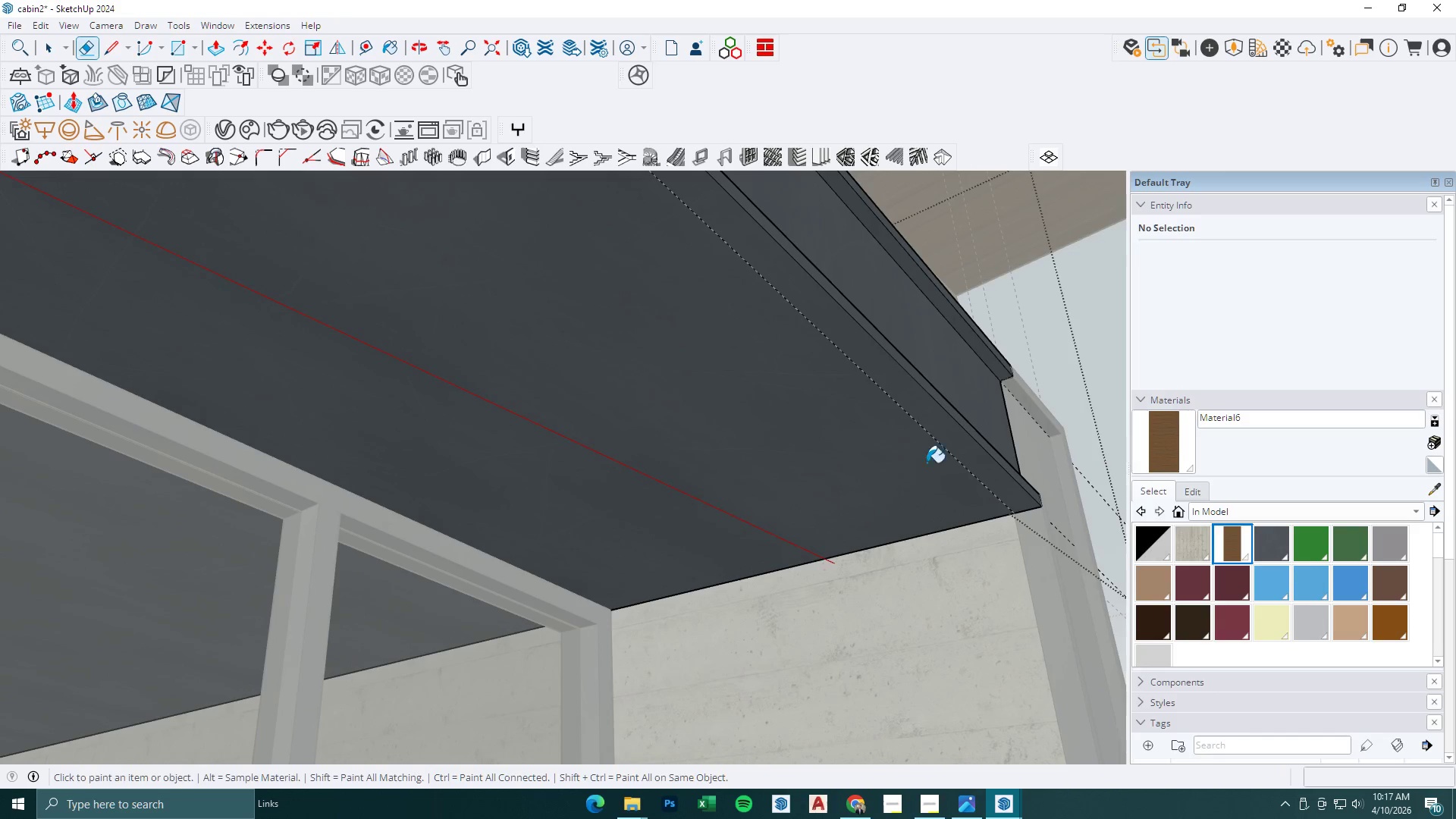 
double_click([727, 475])
 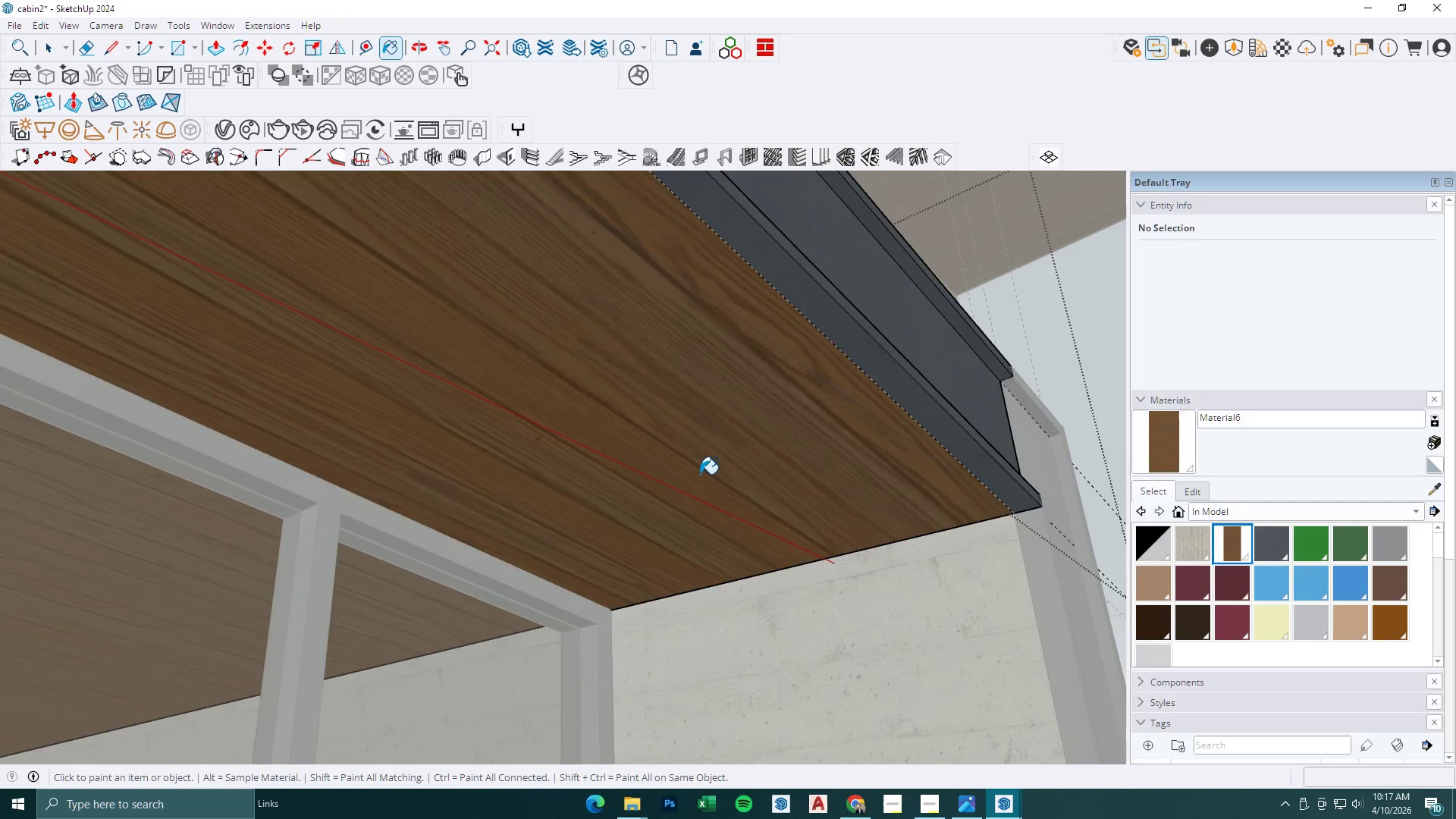 
key(Space)
 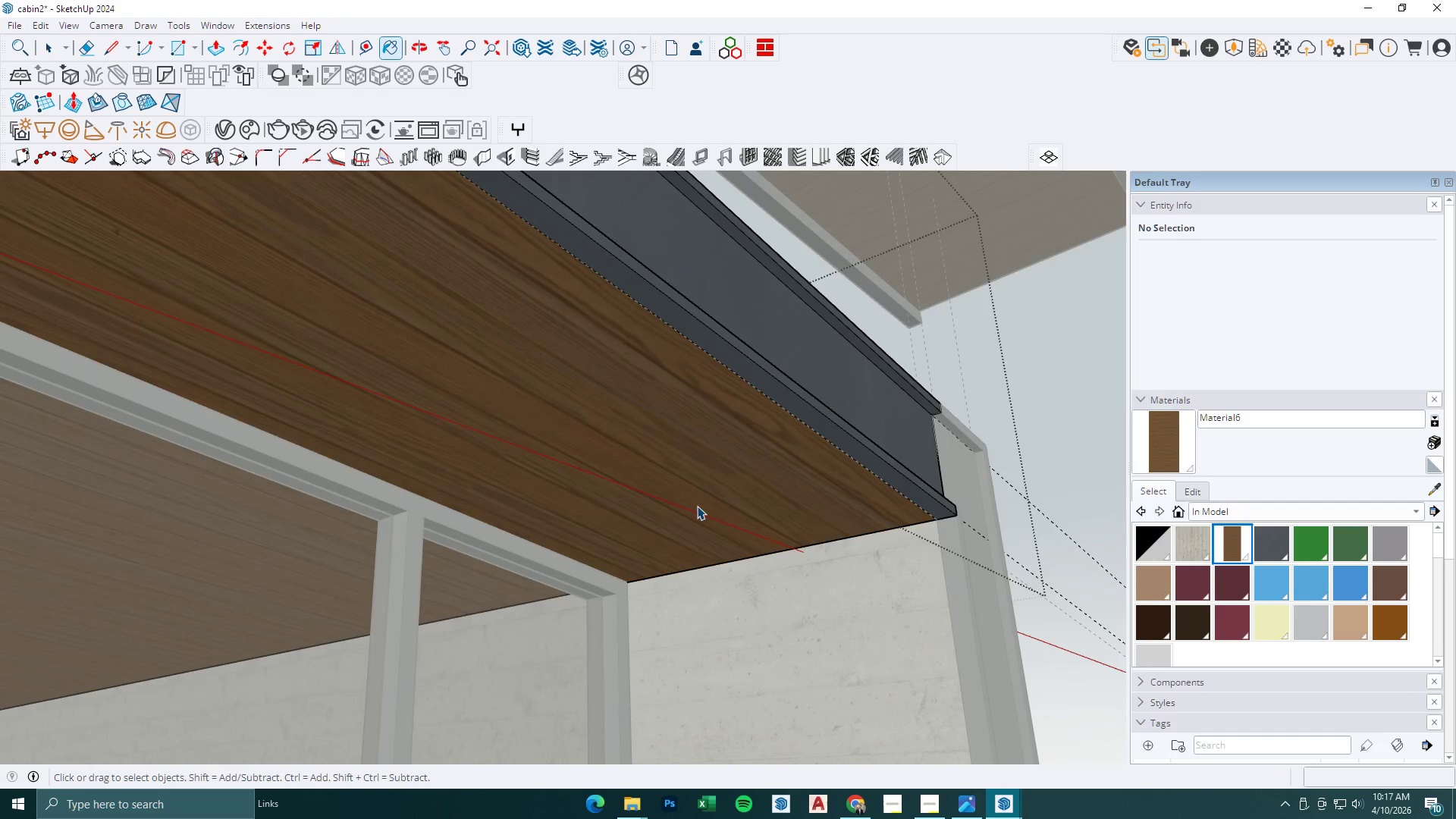 
scroll: coordinate [698, 472], scroll_direction: down, amount: 3.0
 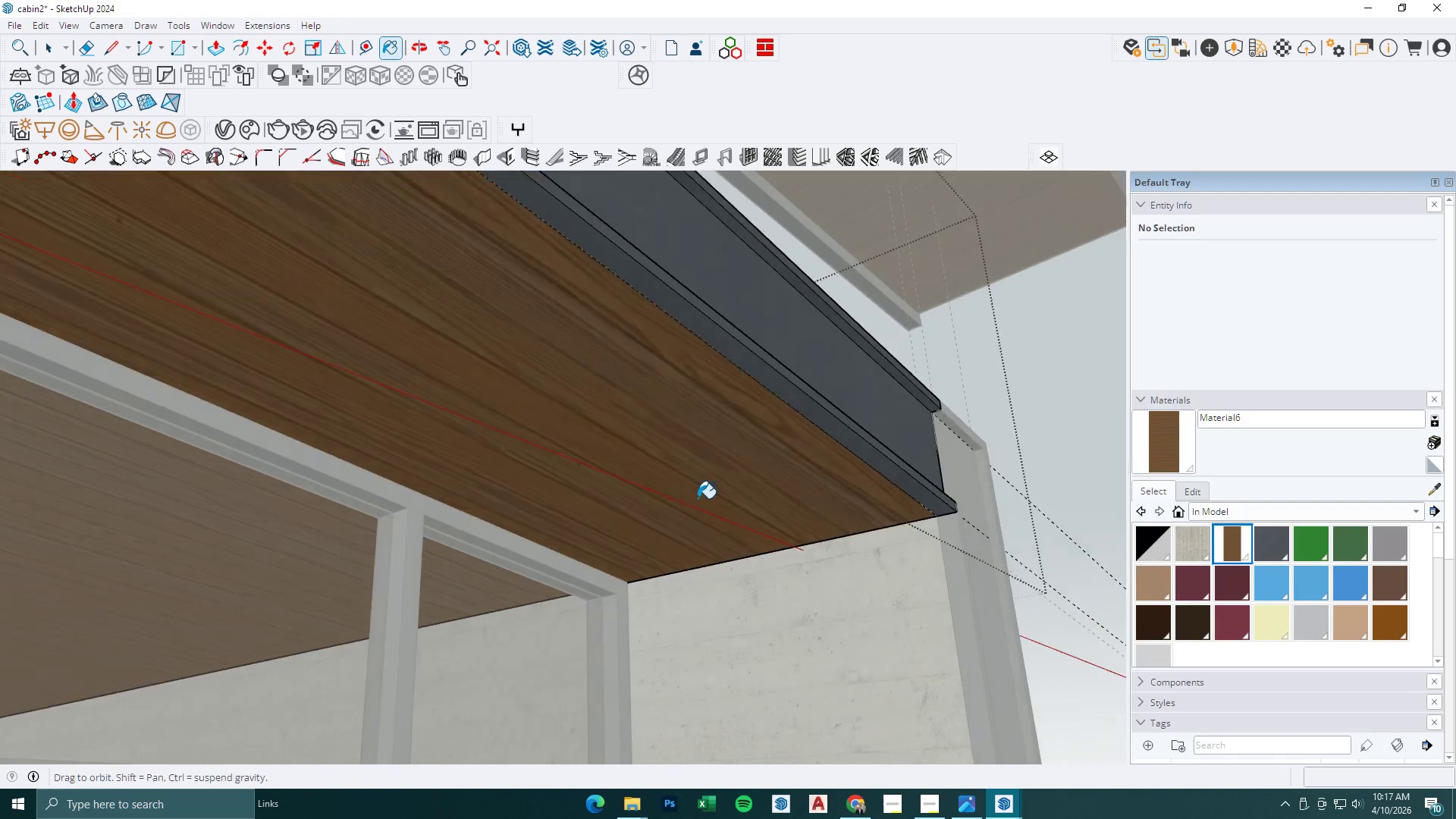 
key(Escape)
 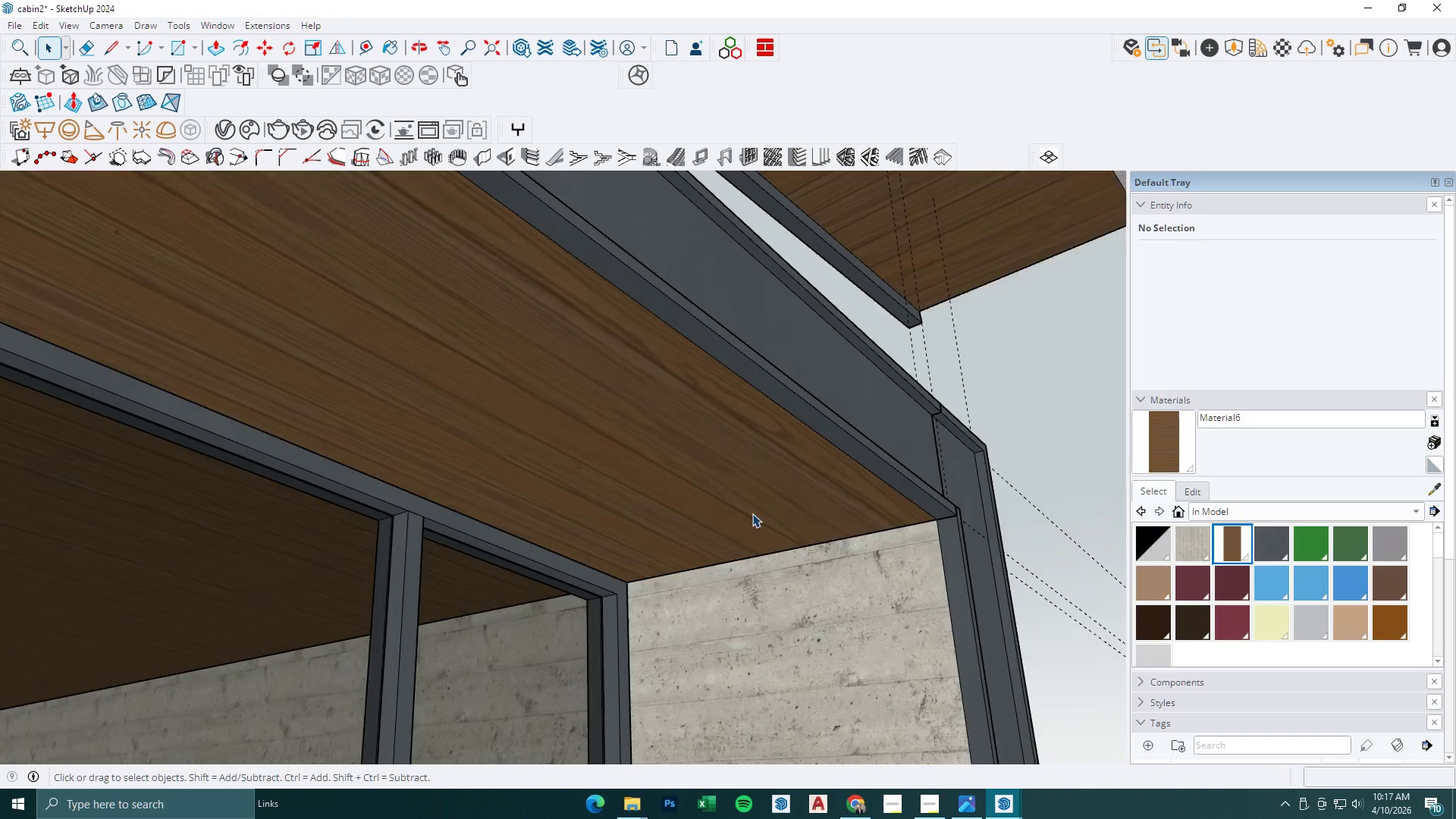 
key(Escape)
 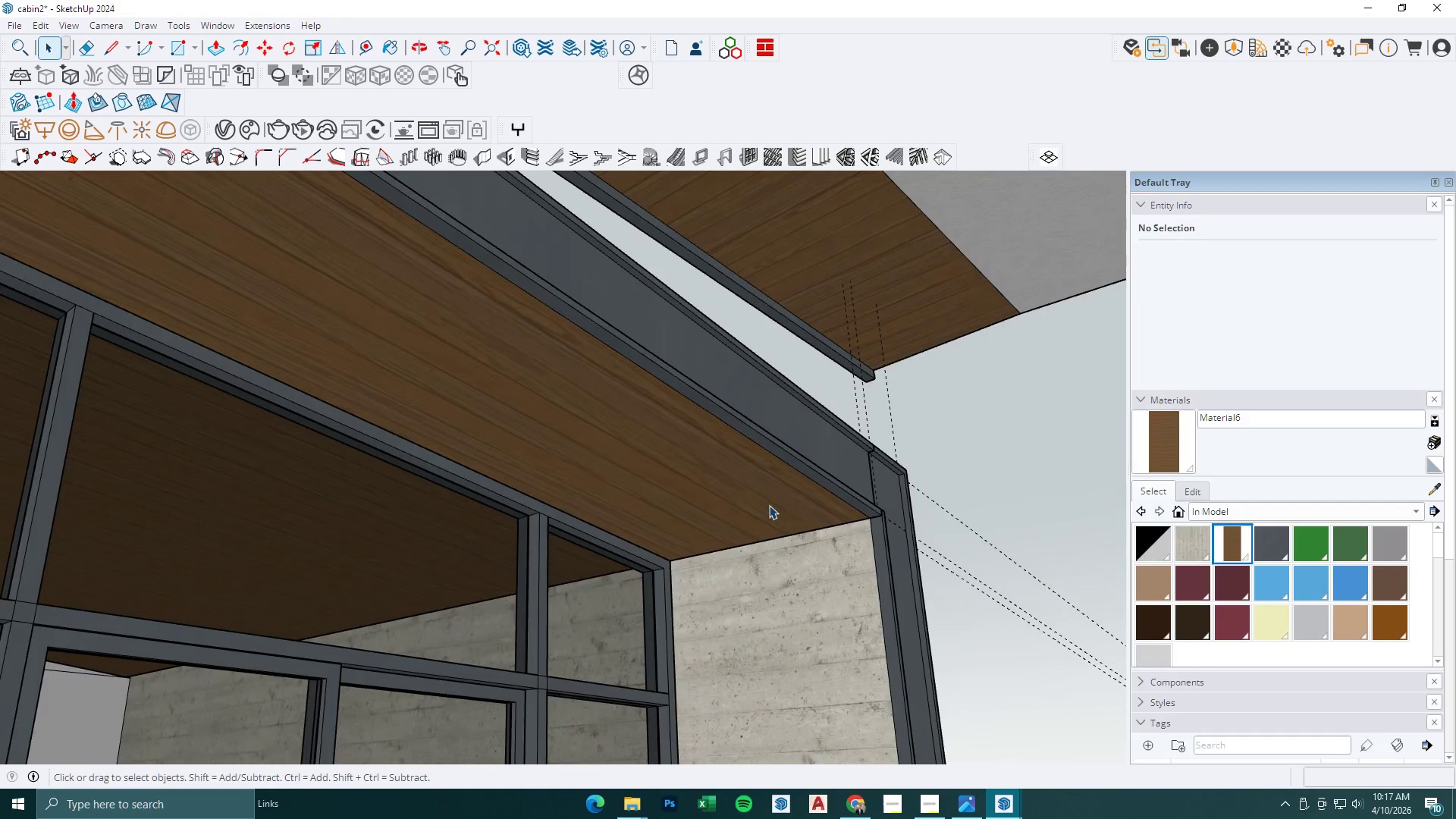 
key(Escape)
 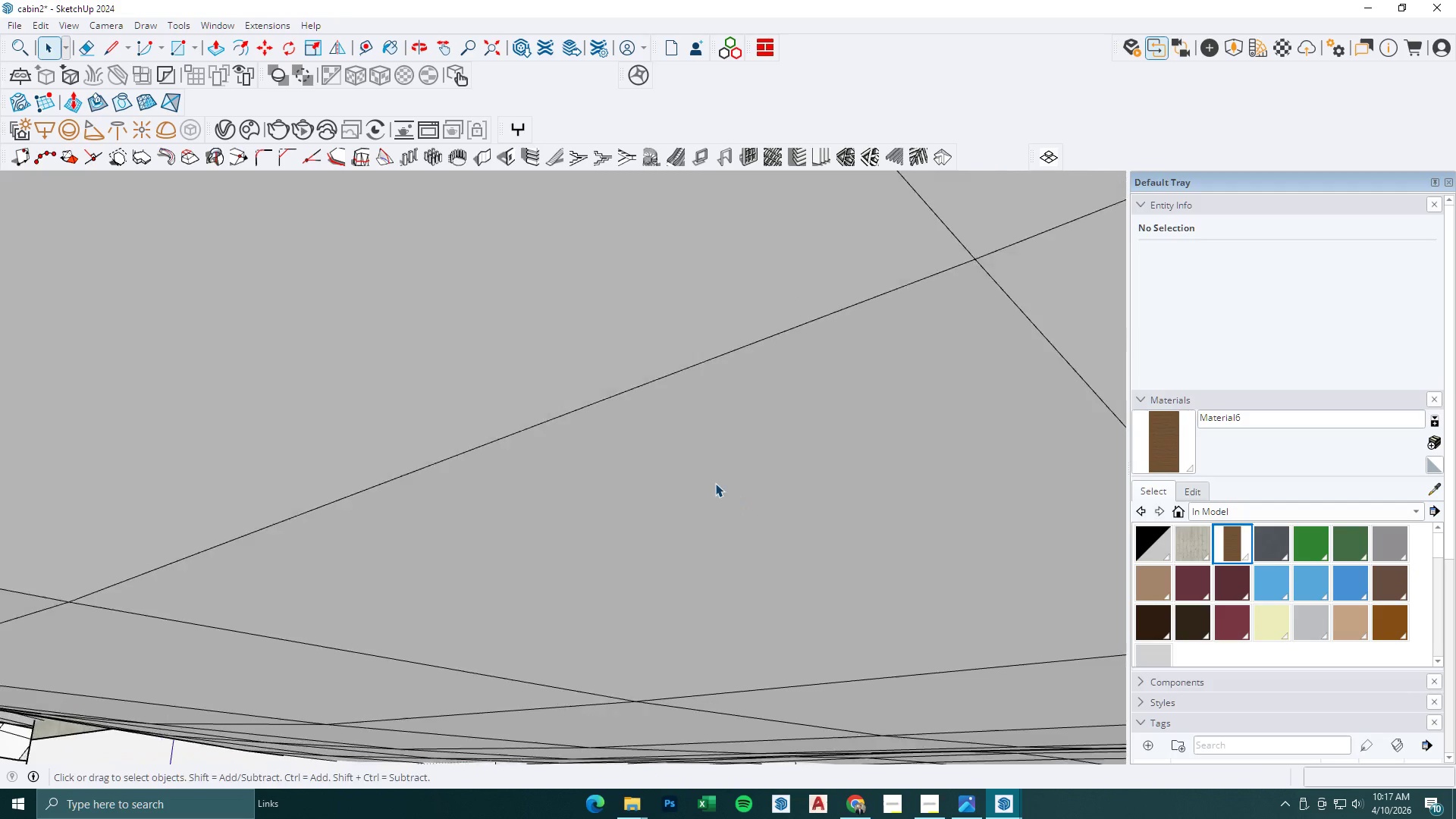 
key(Space)
 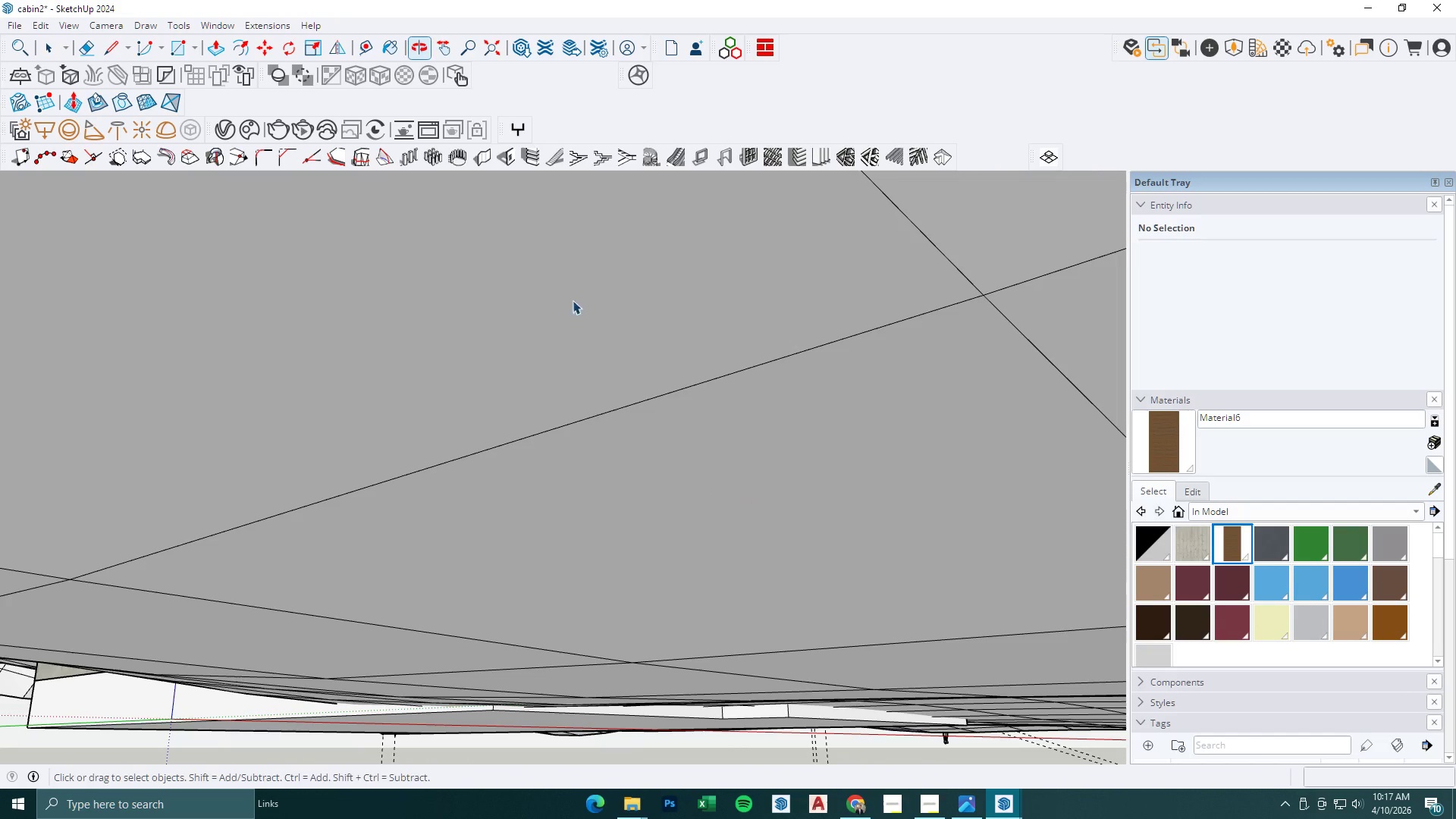 
scroll: coordinate [715, 483], scroll_direction: down, amount: 19.0
 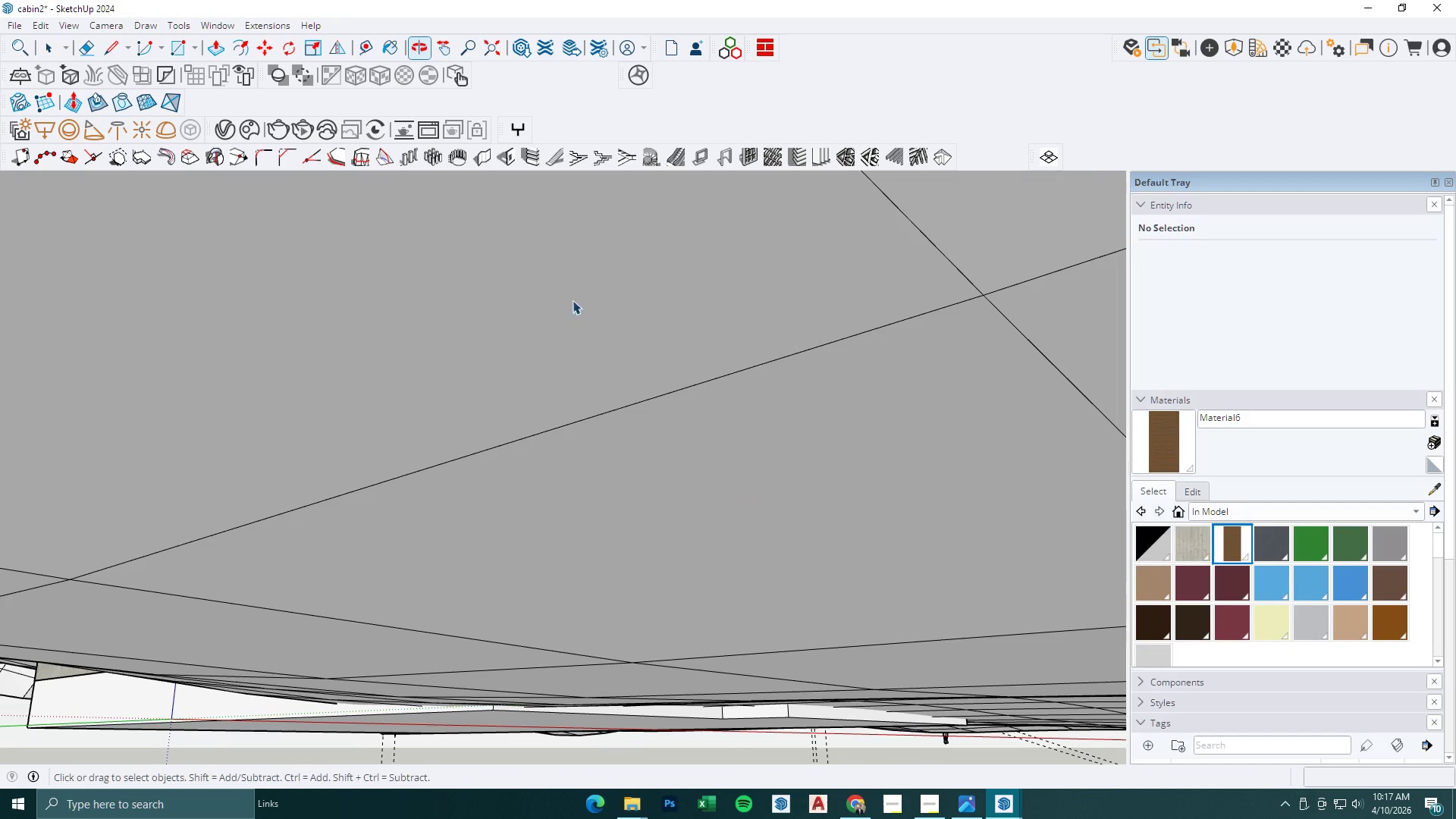 
key(Escape)
 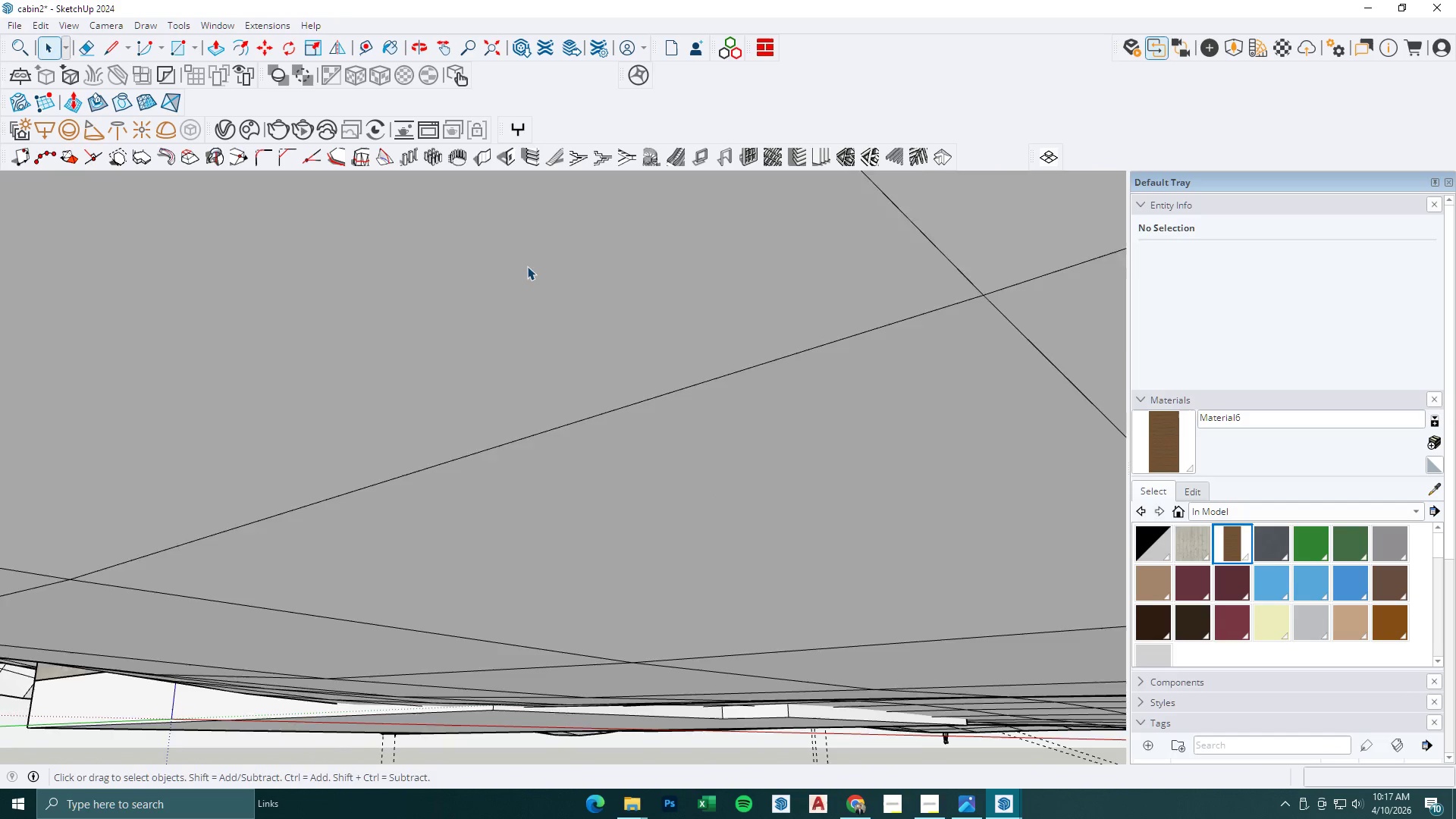 
scroll: coordinate [527, 266], scroll_direction: up, amount: 40.0
 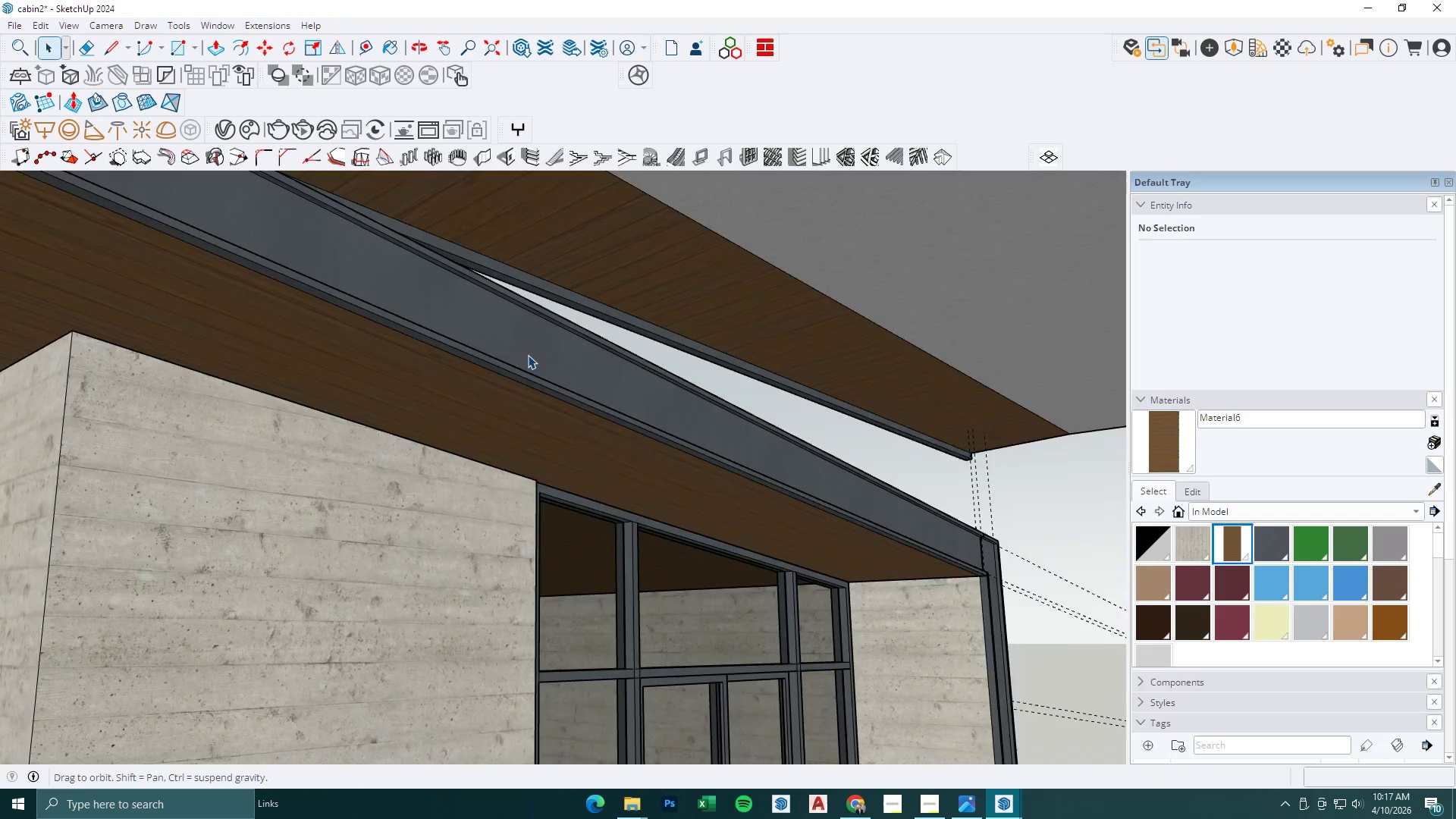 
left_click([654, 277])
 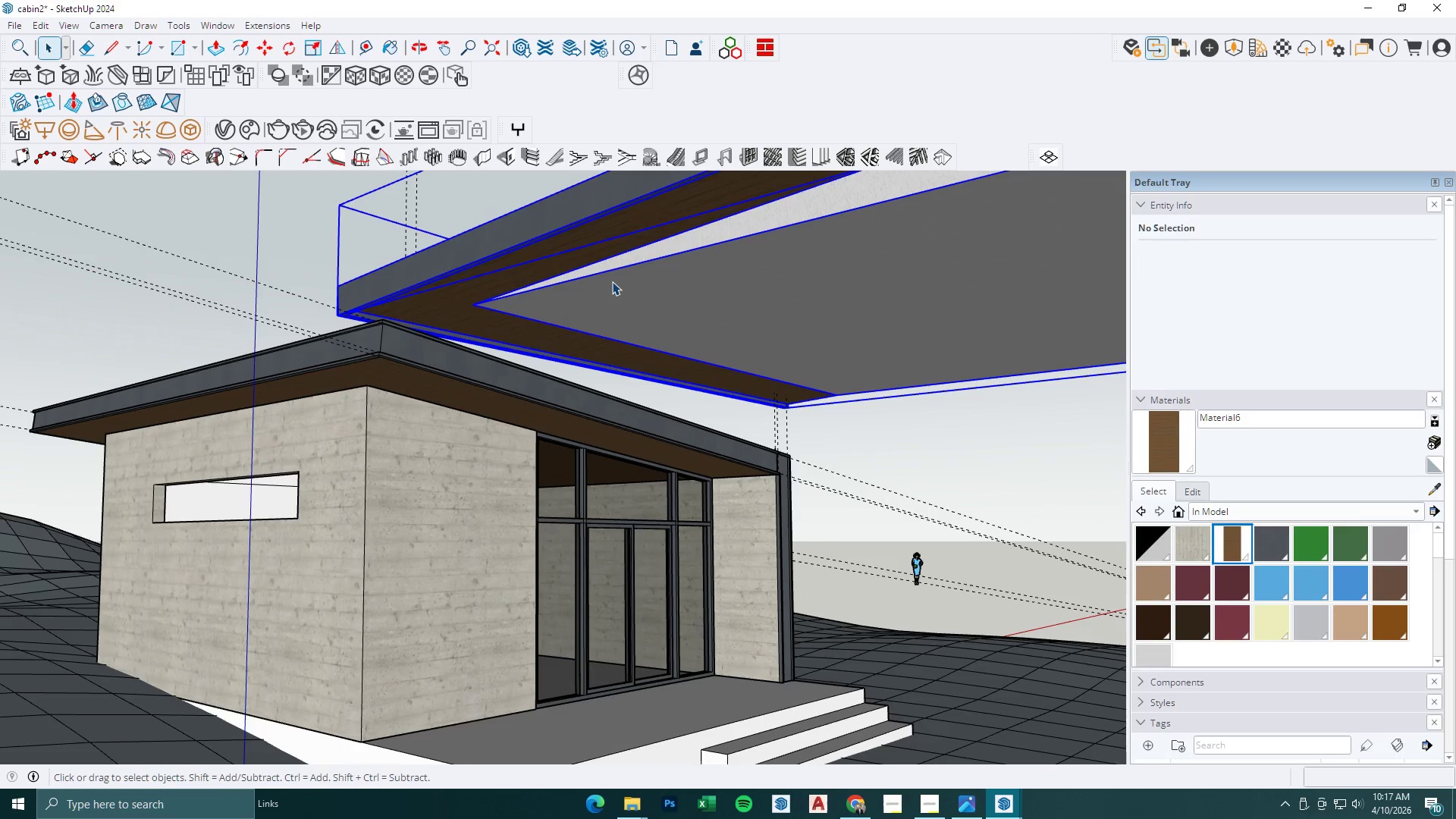 
scroll: coordinate [546, 366], scroll_direction: down, amount: 6.0
 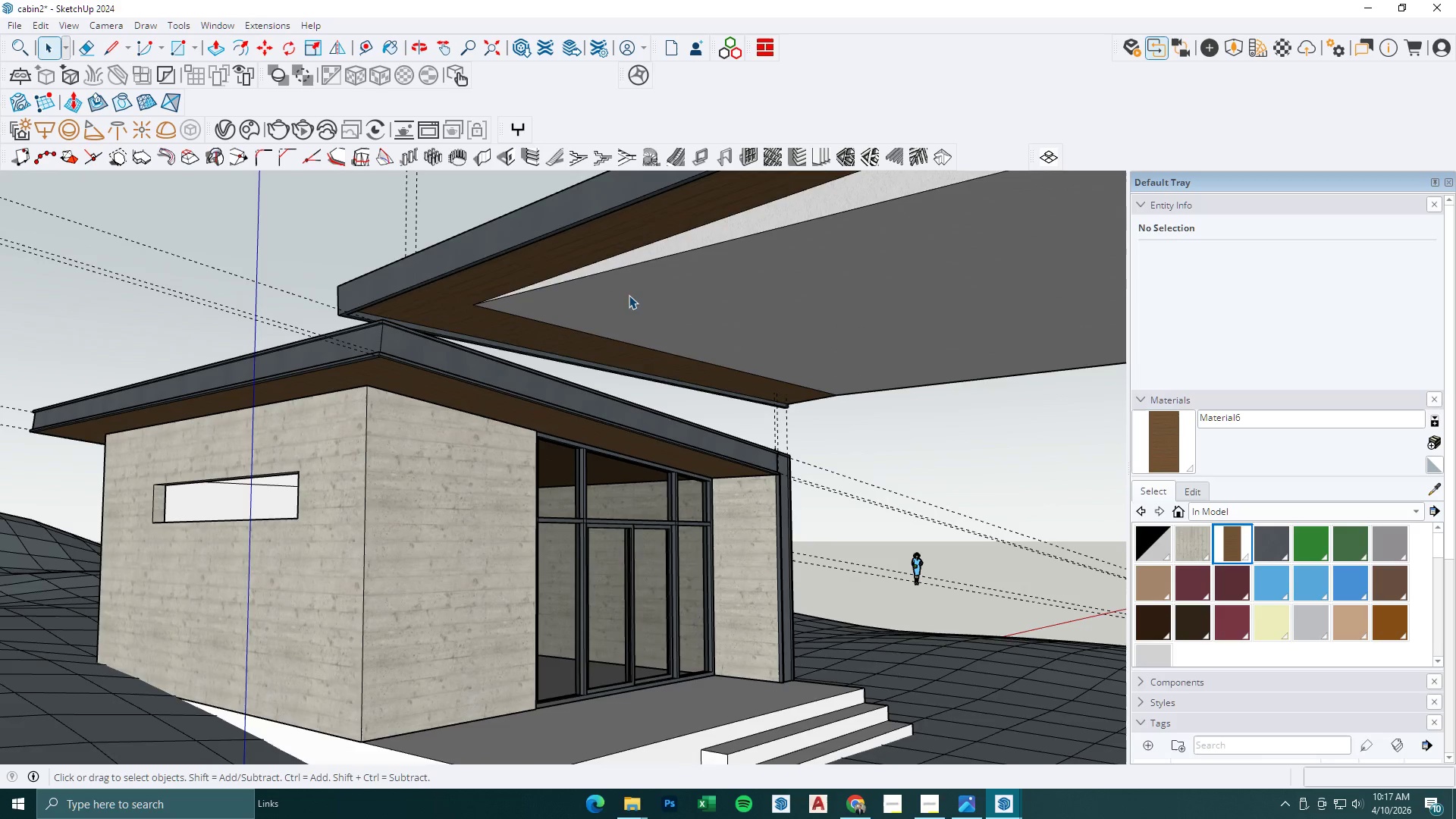 
key(Delete)
 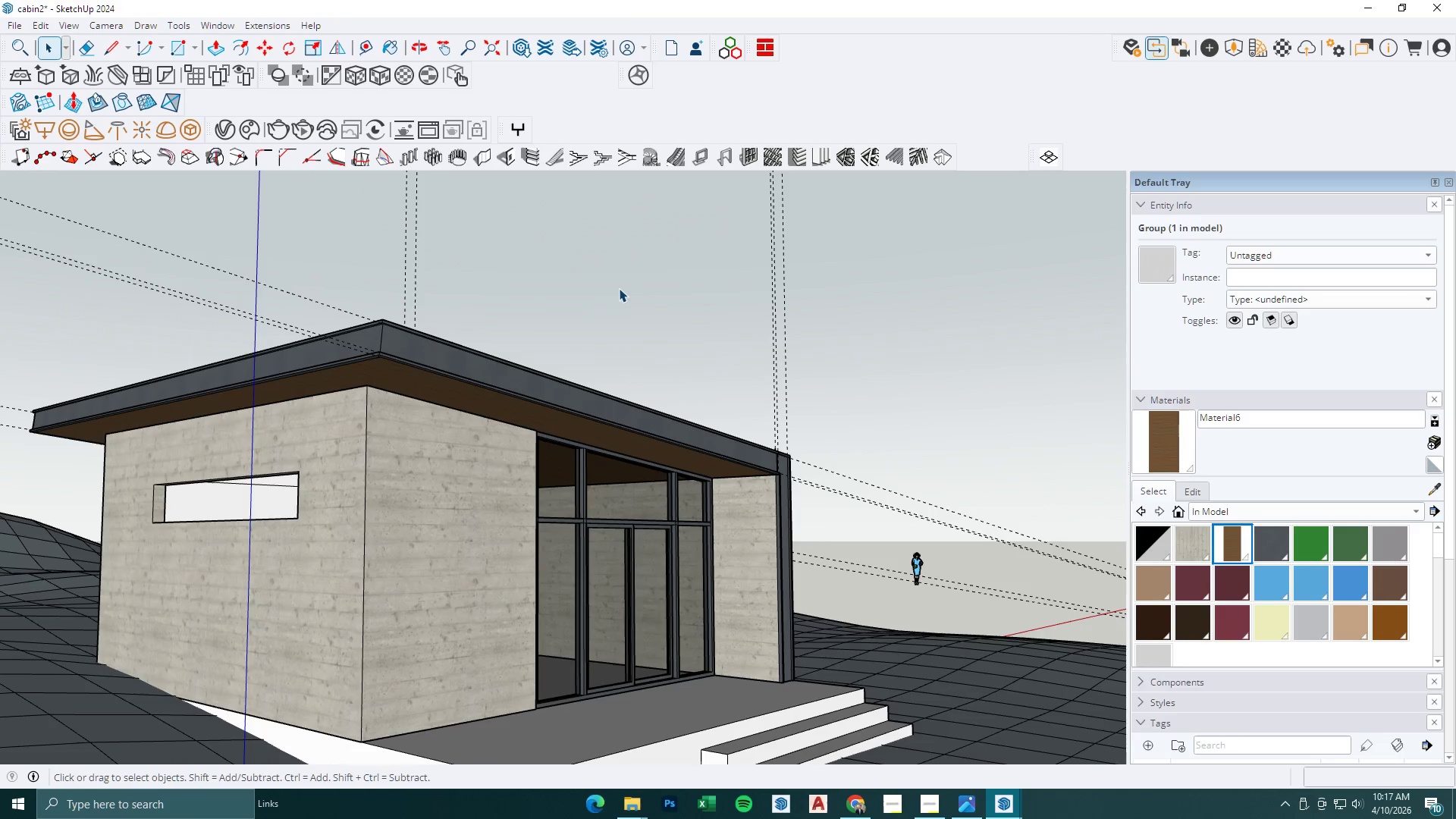 
scroll: coordinate [613, 295], scroll_direction: down, amount: 6.0
 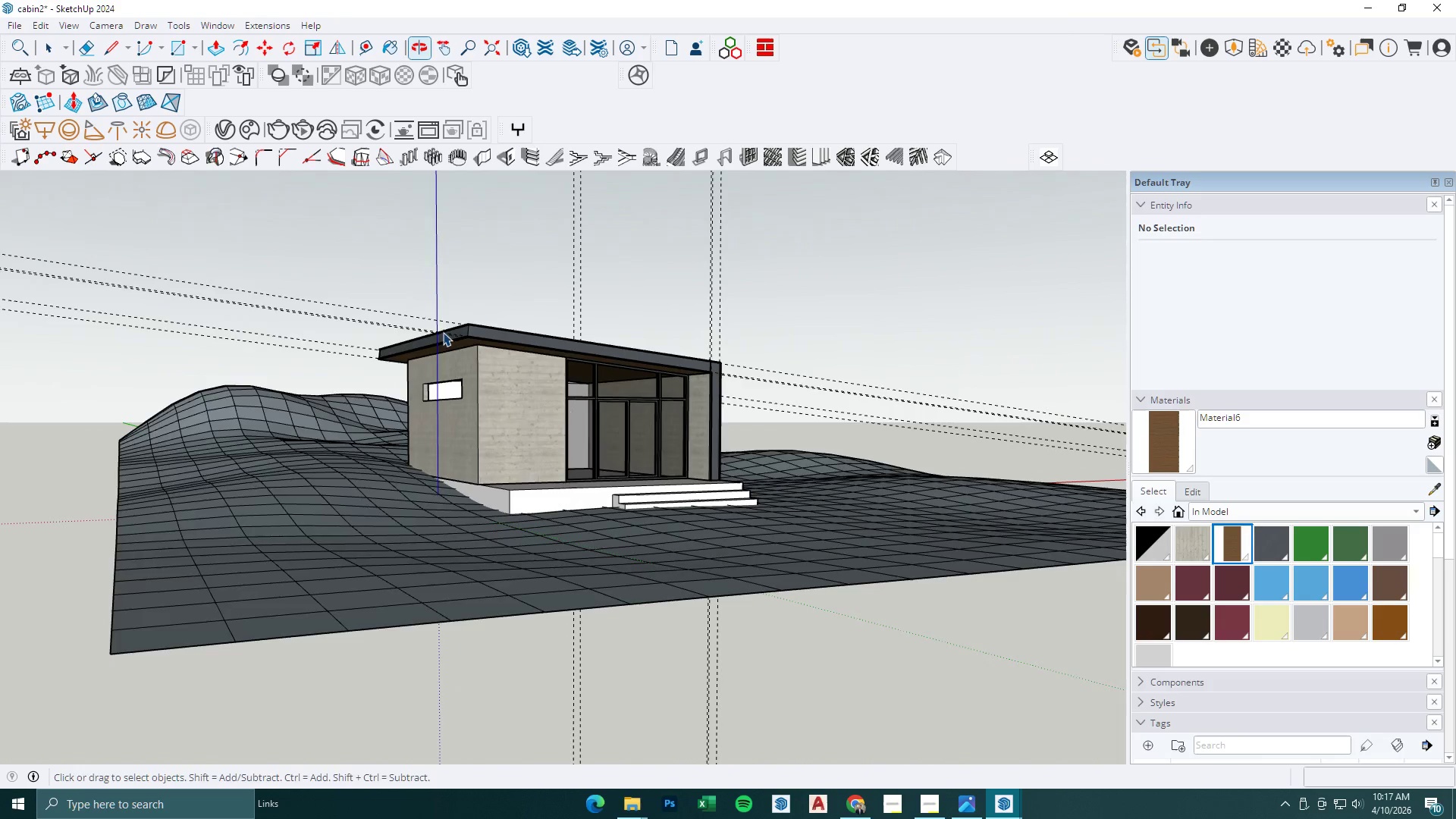 
key(Space)
 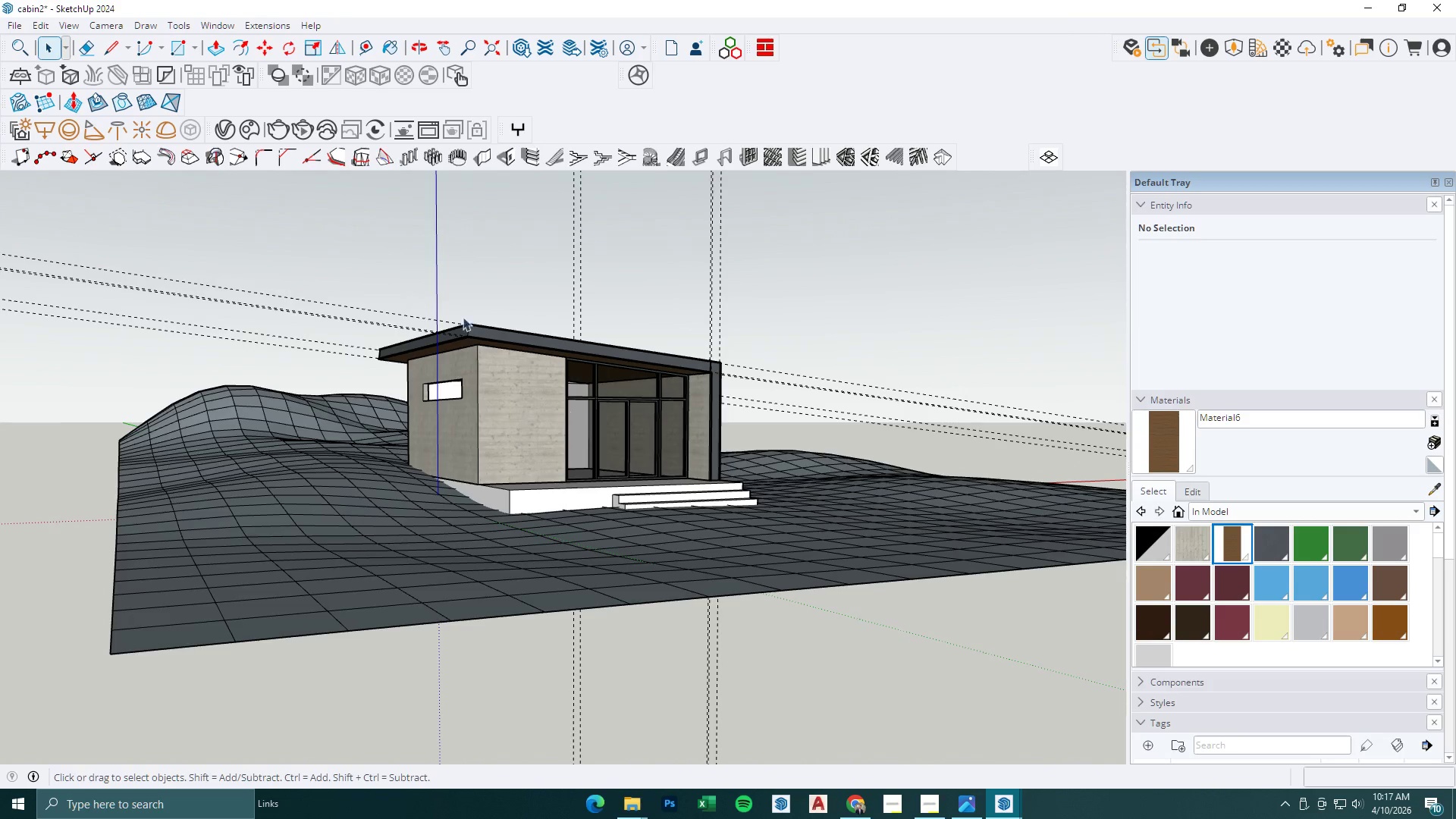 
key(Escape)
 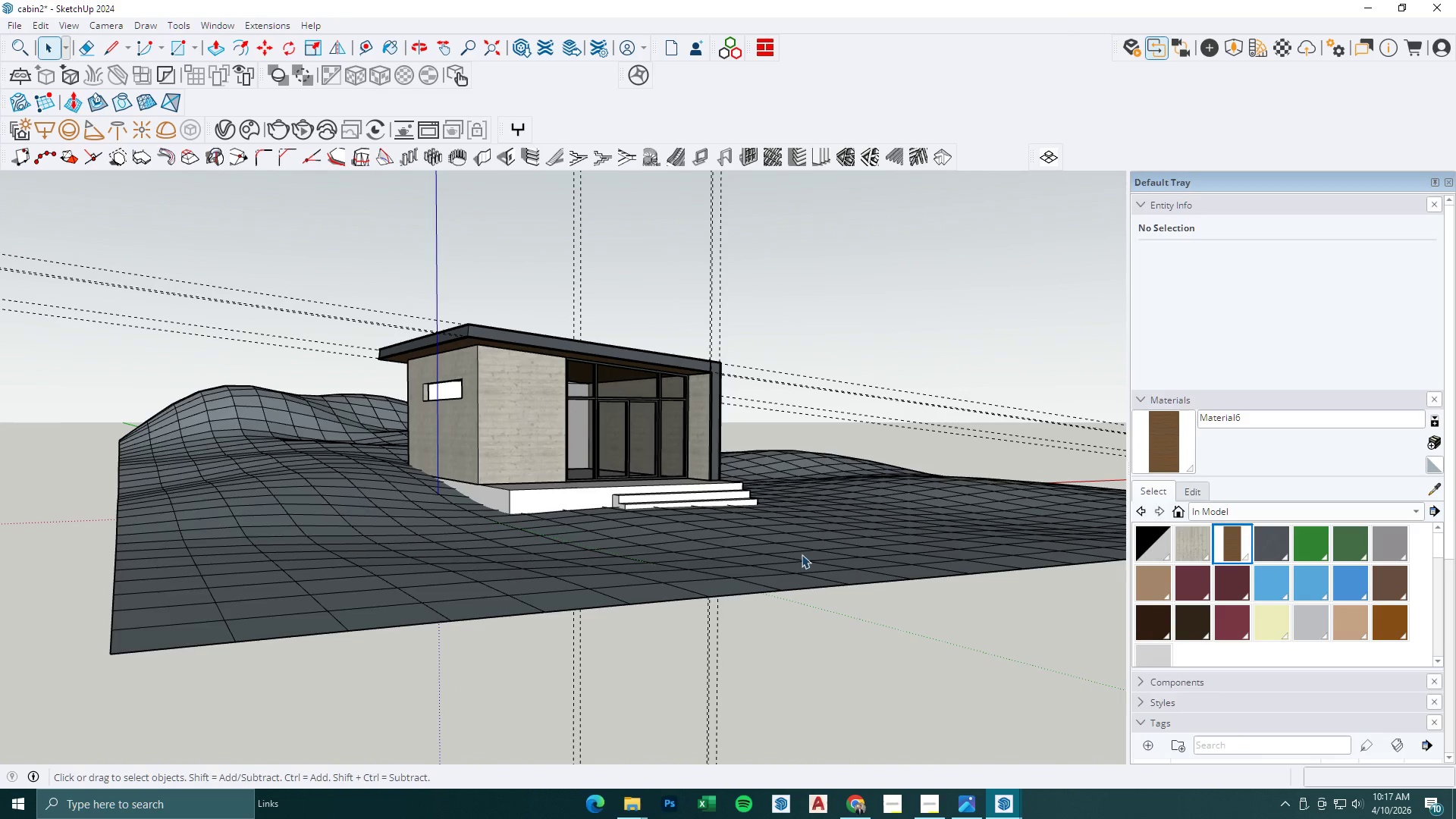 
key(Escape)
 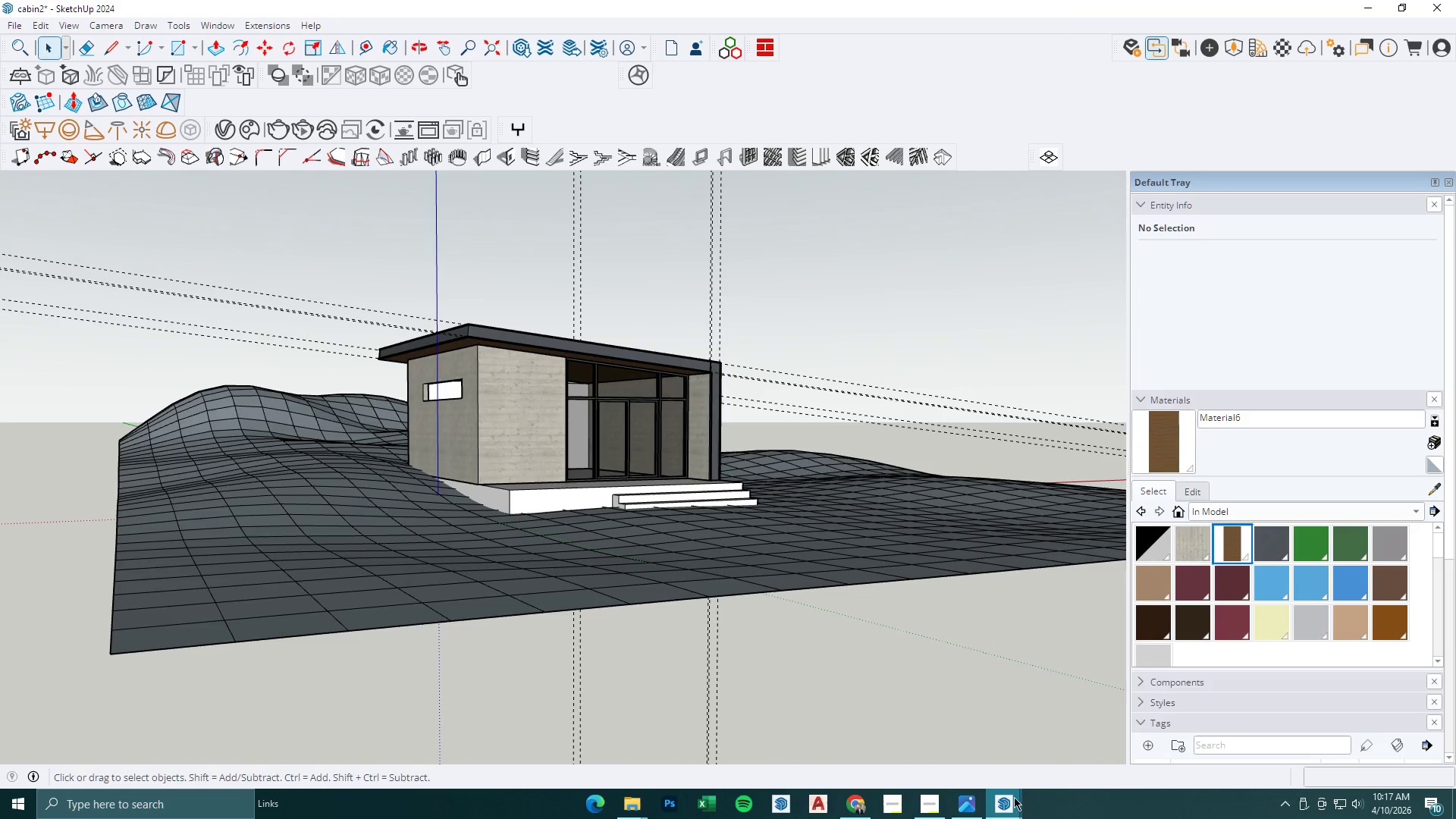 
left_click([1009, 800])
 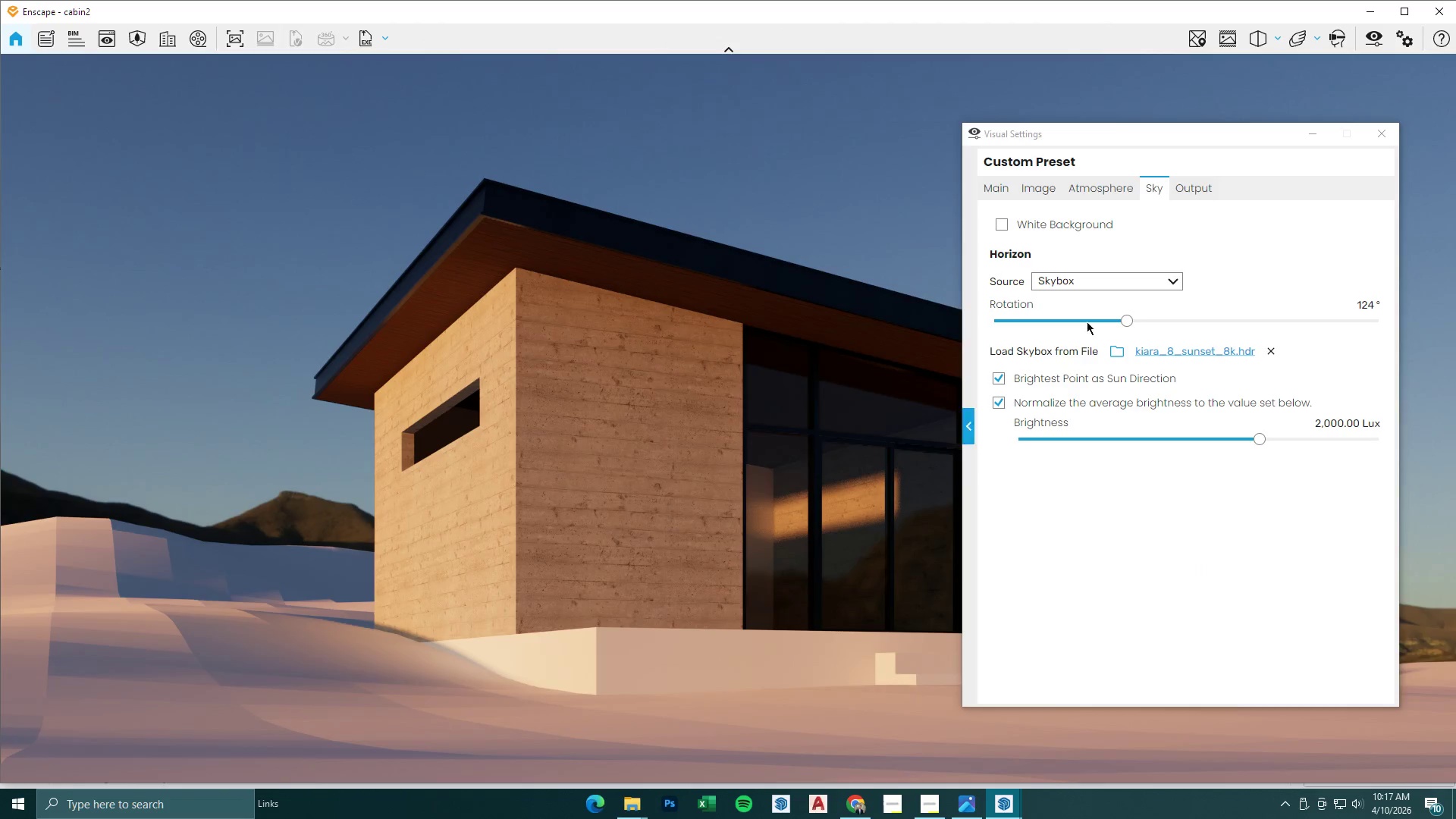 
left_click([1313, 136])
 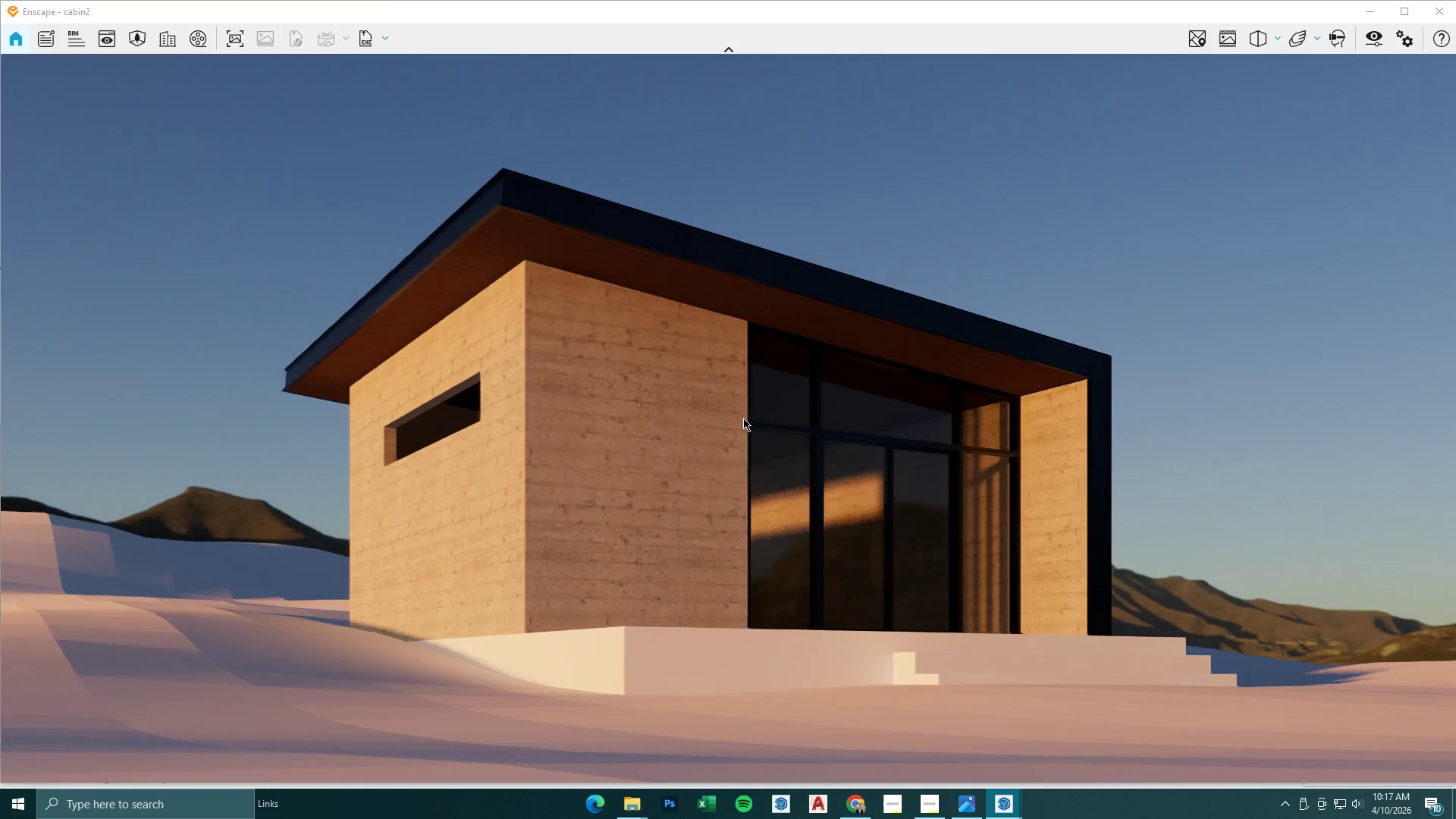 
key(D)
 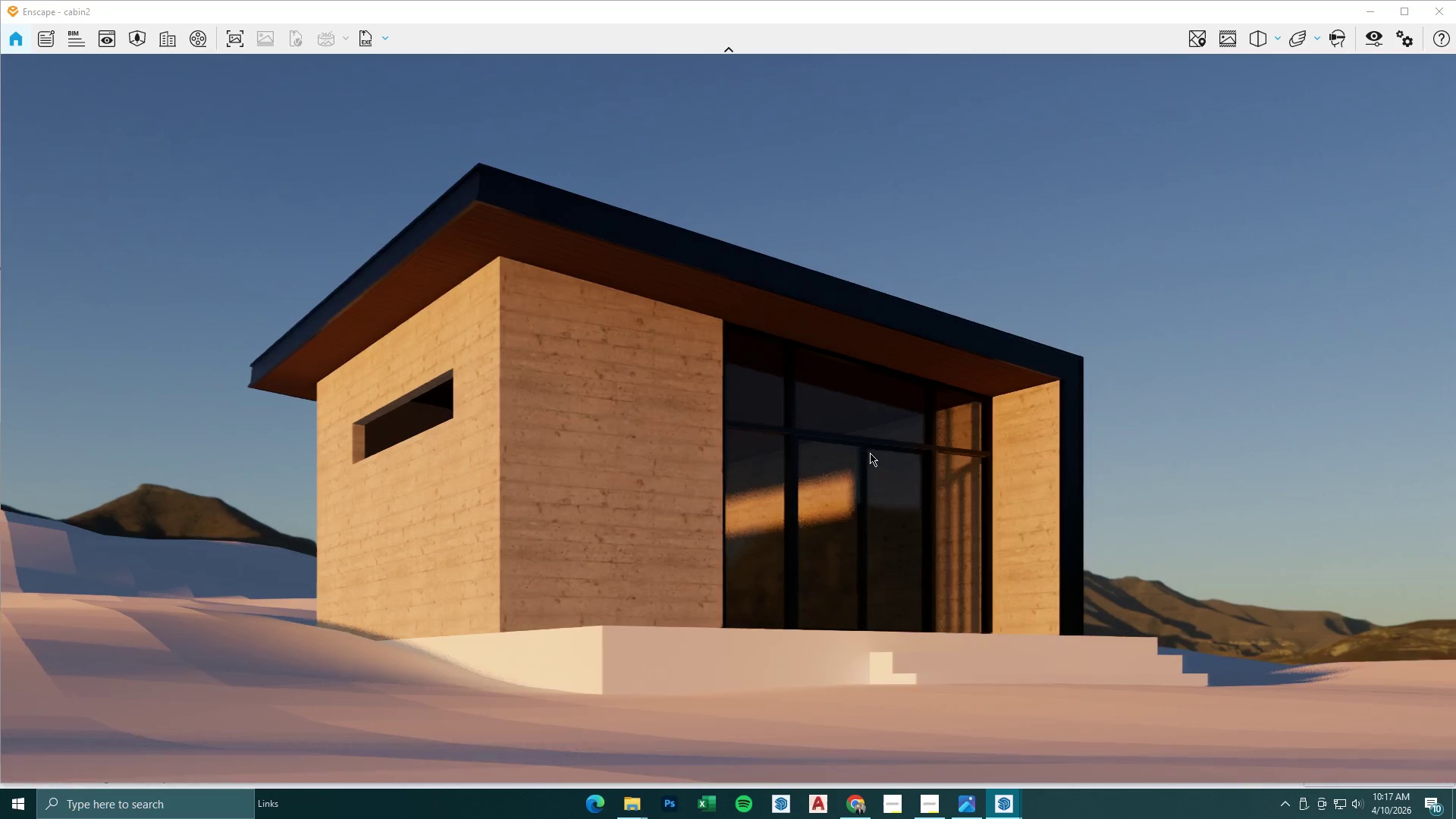 
hold_key(key=W, duration=0.31)
 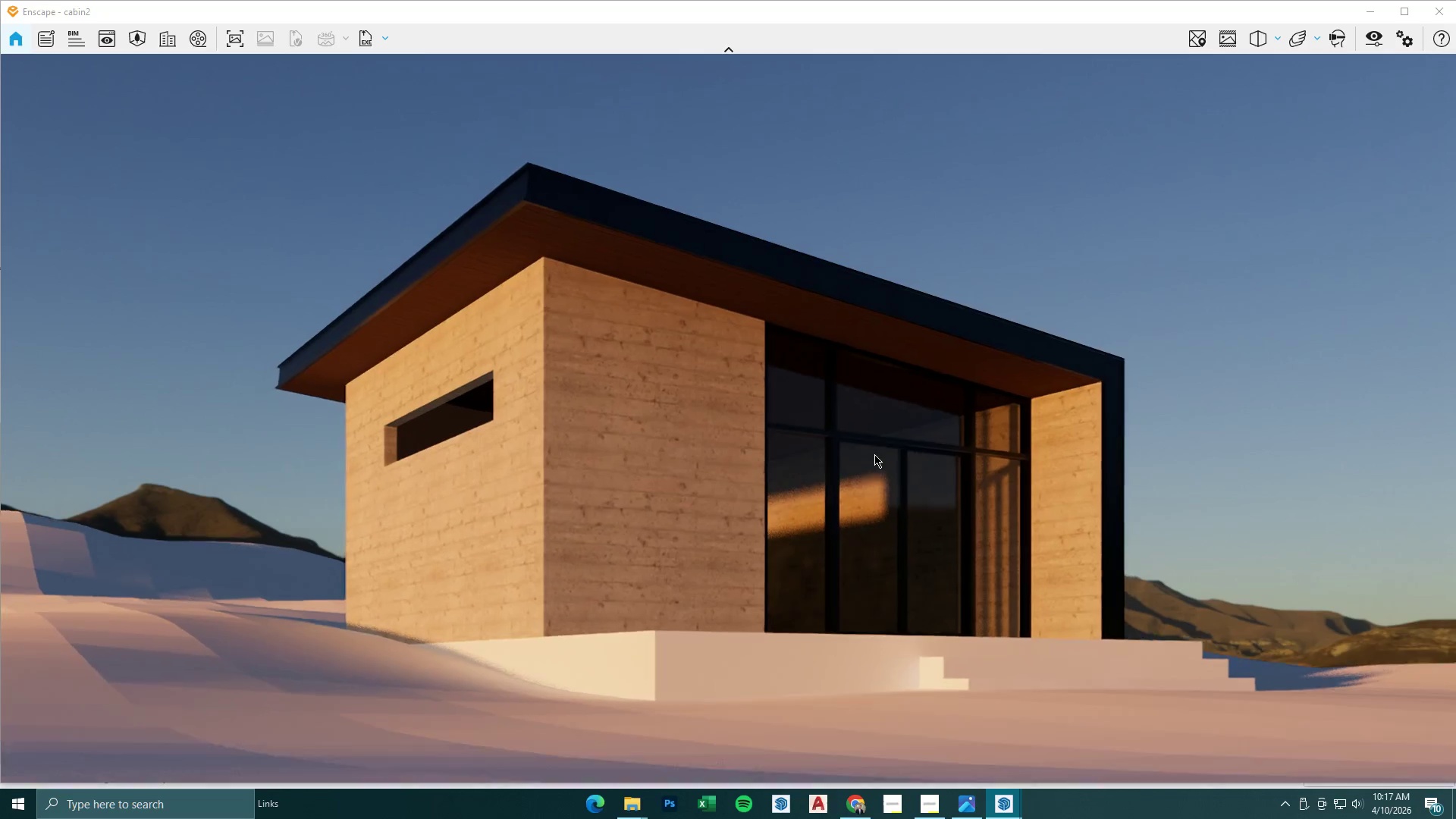 
hold_key(key=A, duration=0.31)
 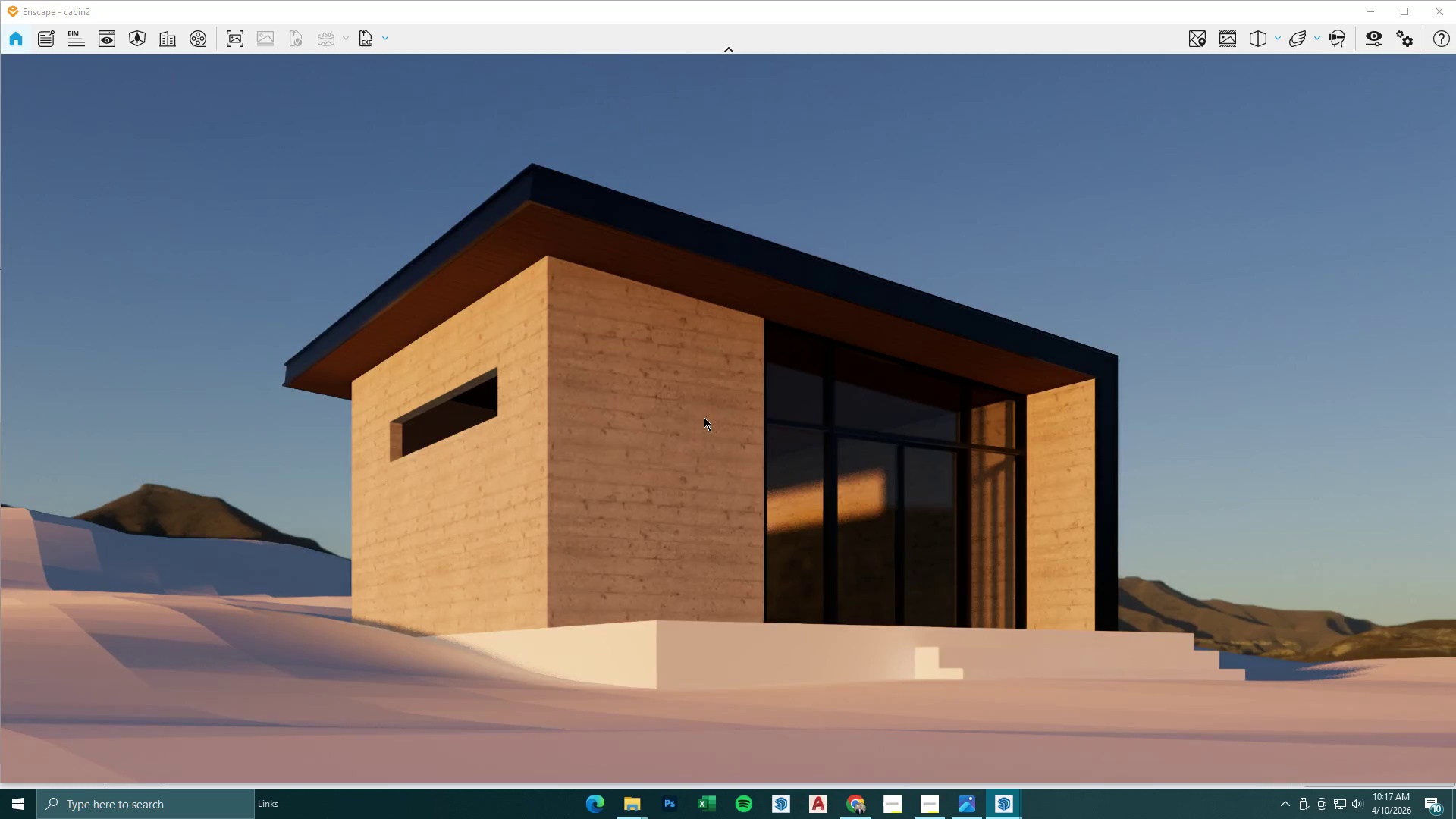 
hold_key(key=S, duration=0.38)
 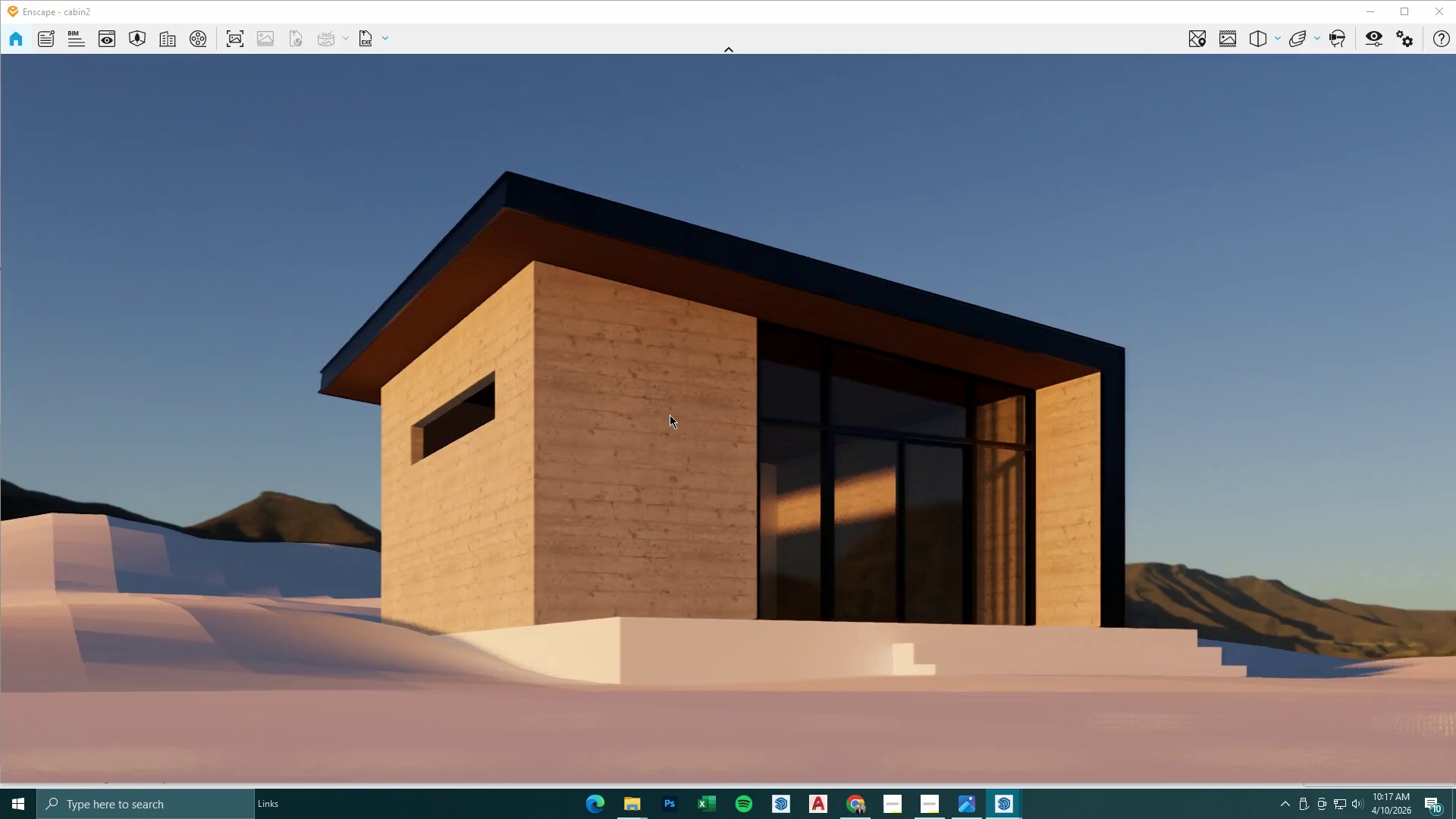 
type(wesds)
 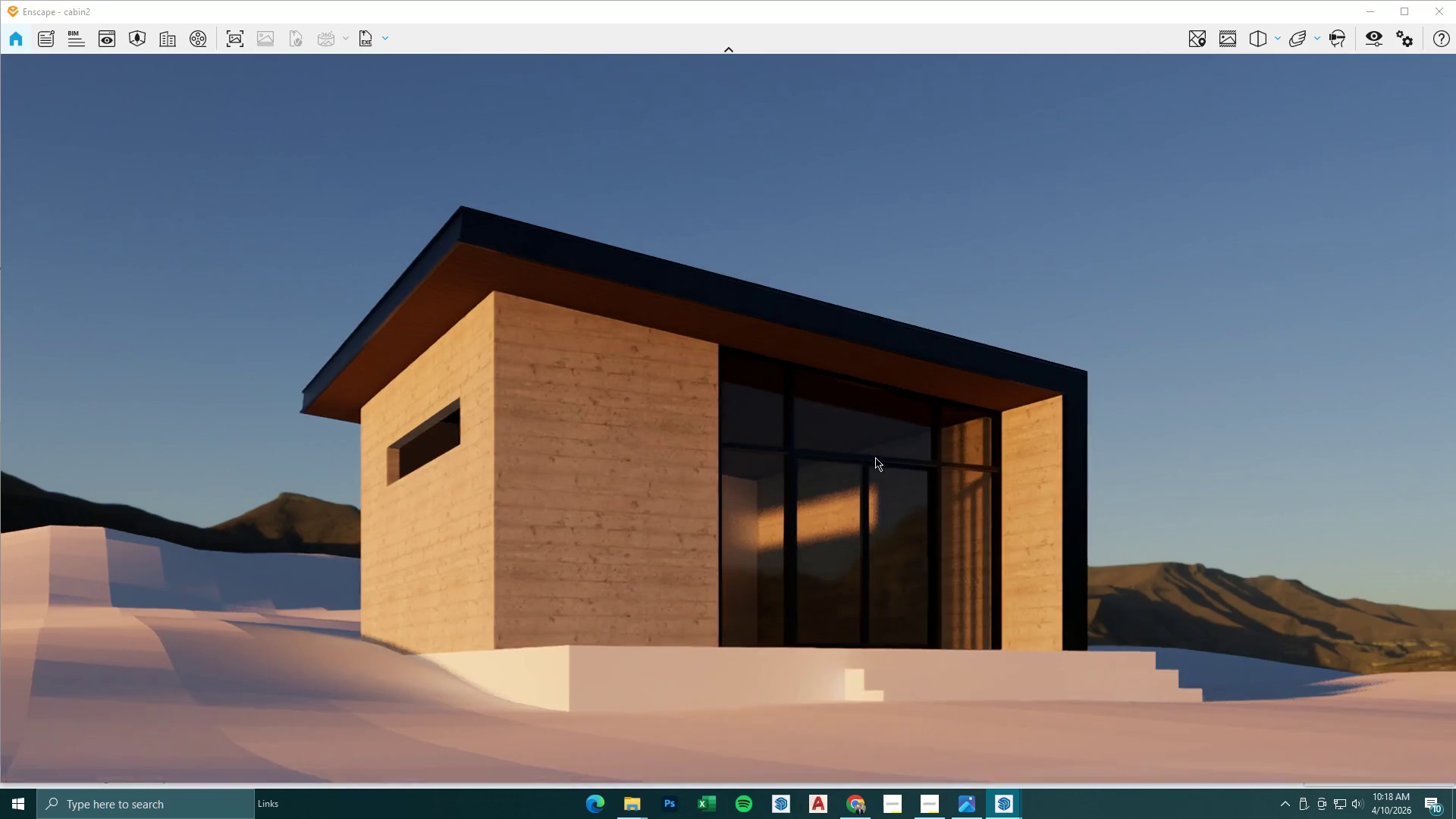 
type(aewqsdw)
 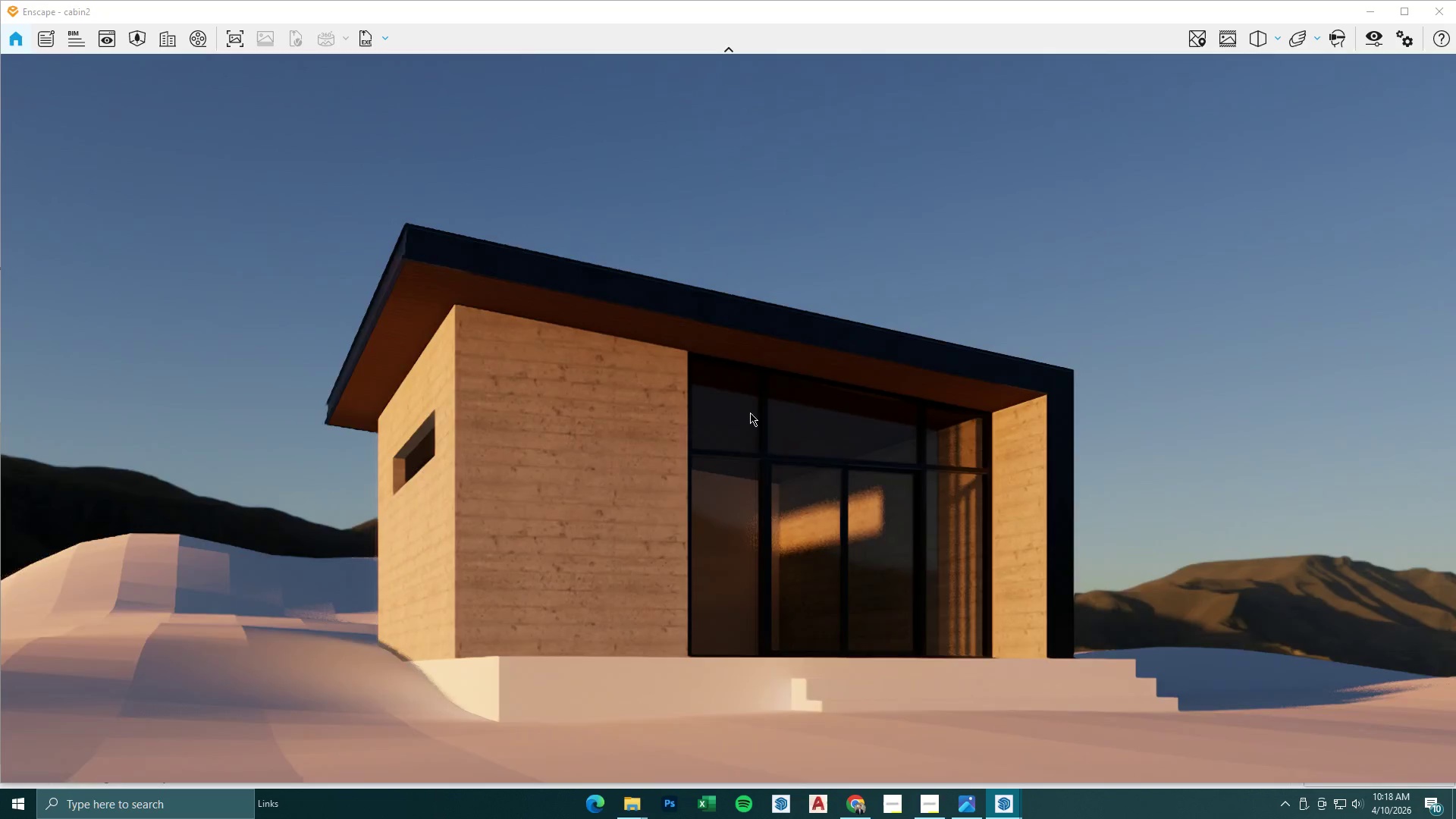 
type(sa)
 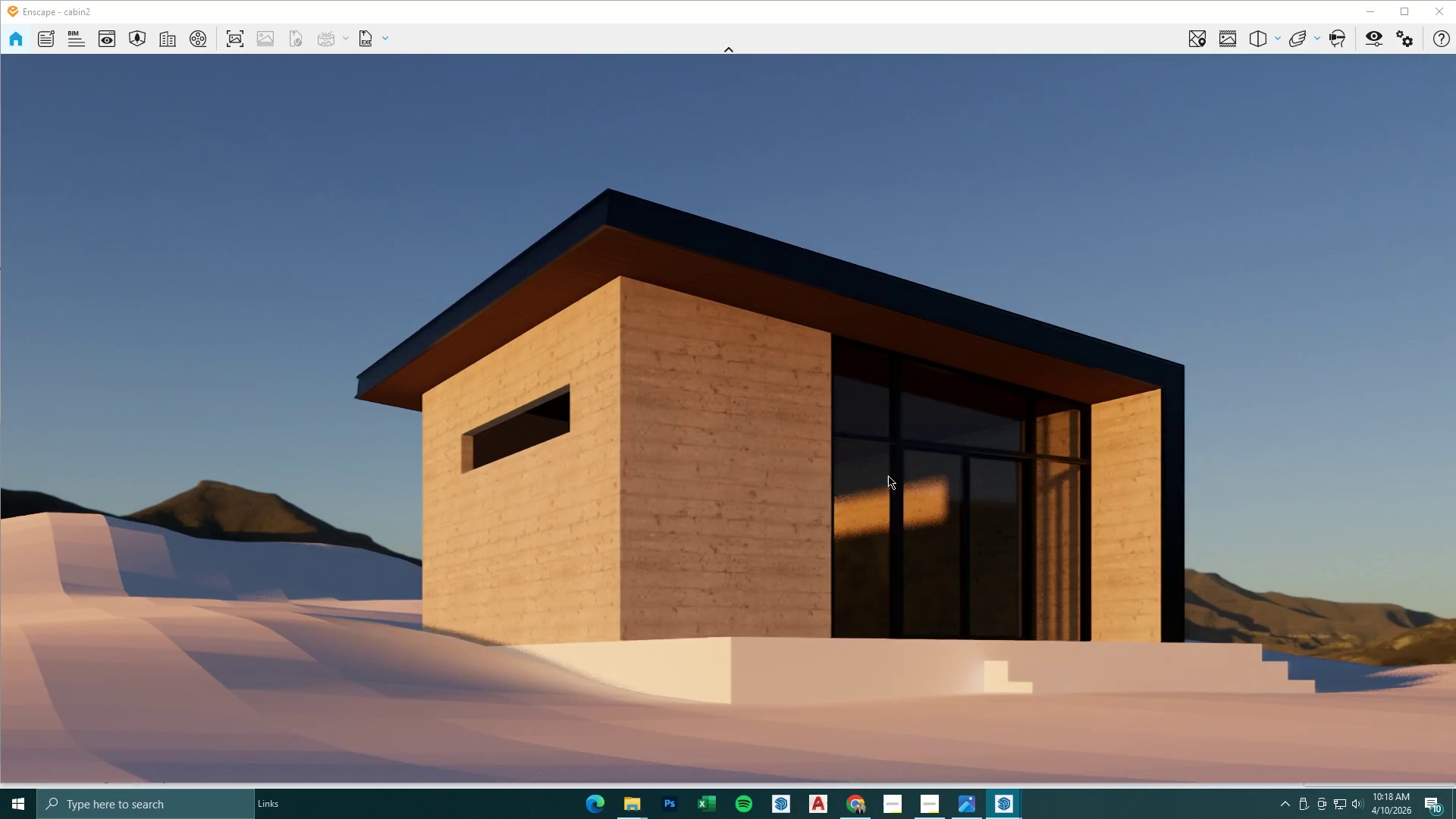 
hold_key(key=W, duration=0.33)
 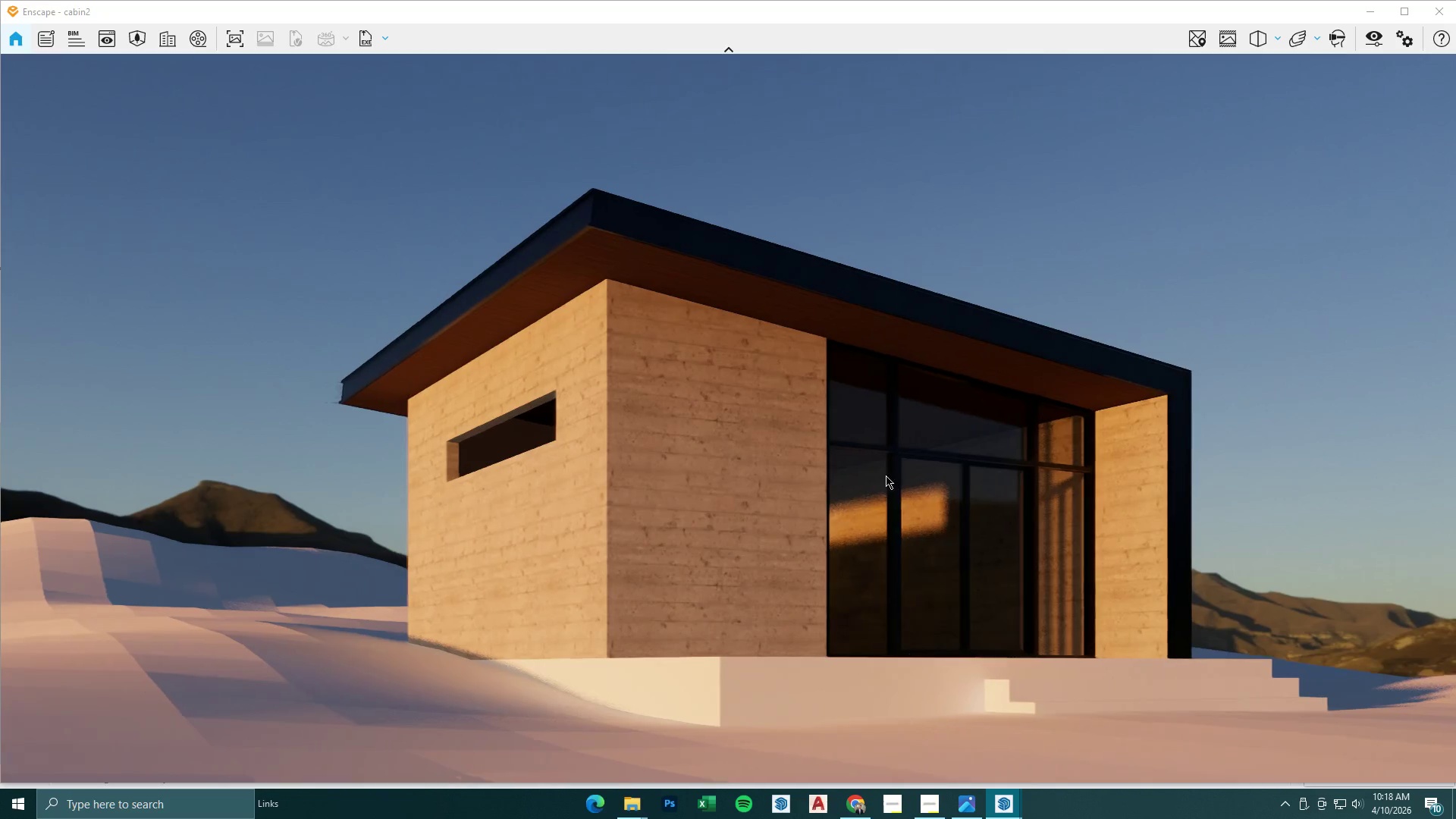 
type(sa)
 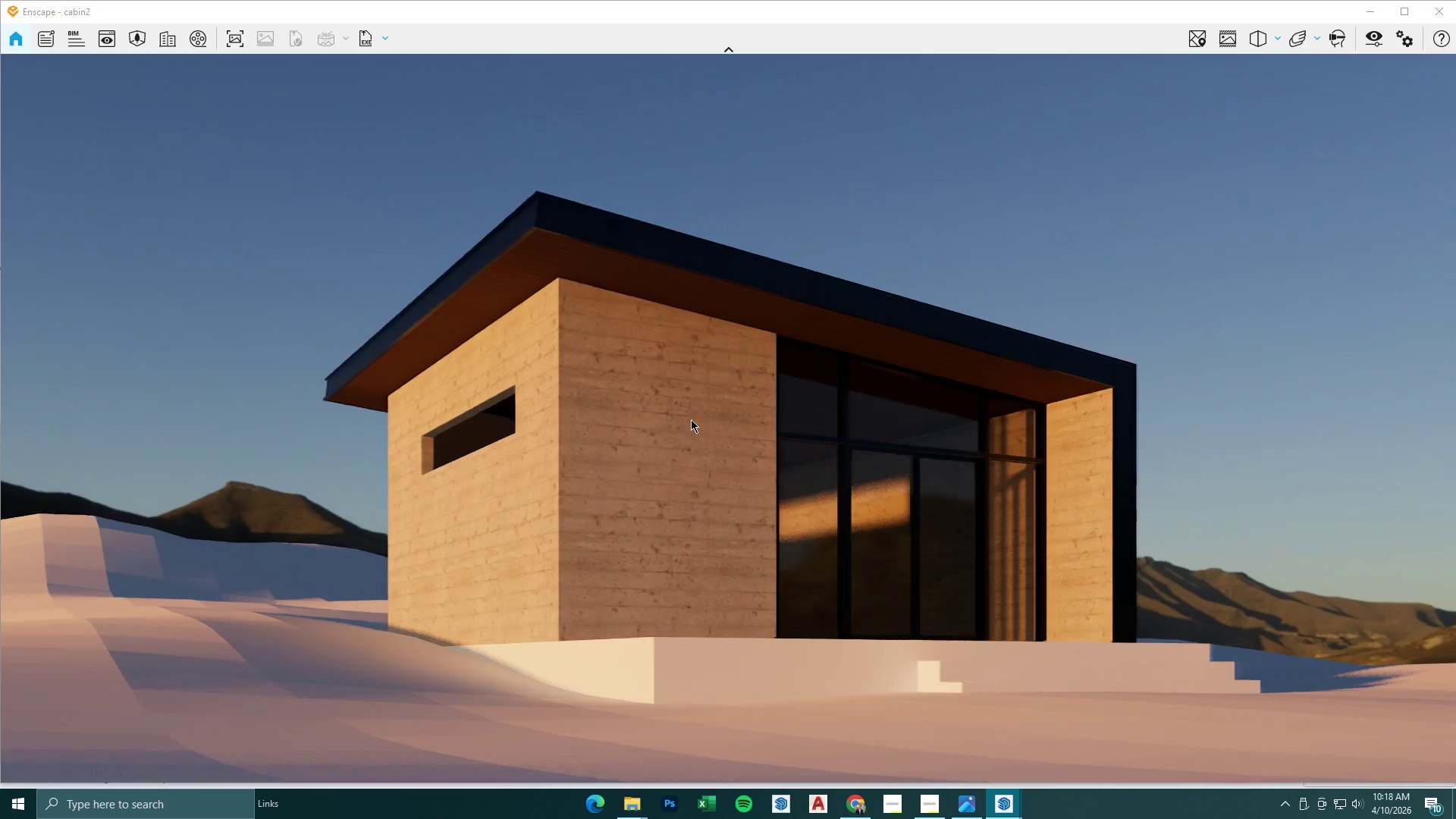 
hold_key(key=D, duration=0.59)
 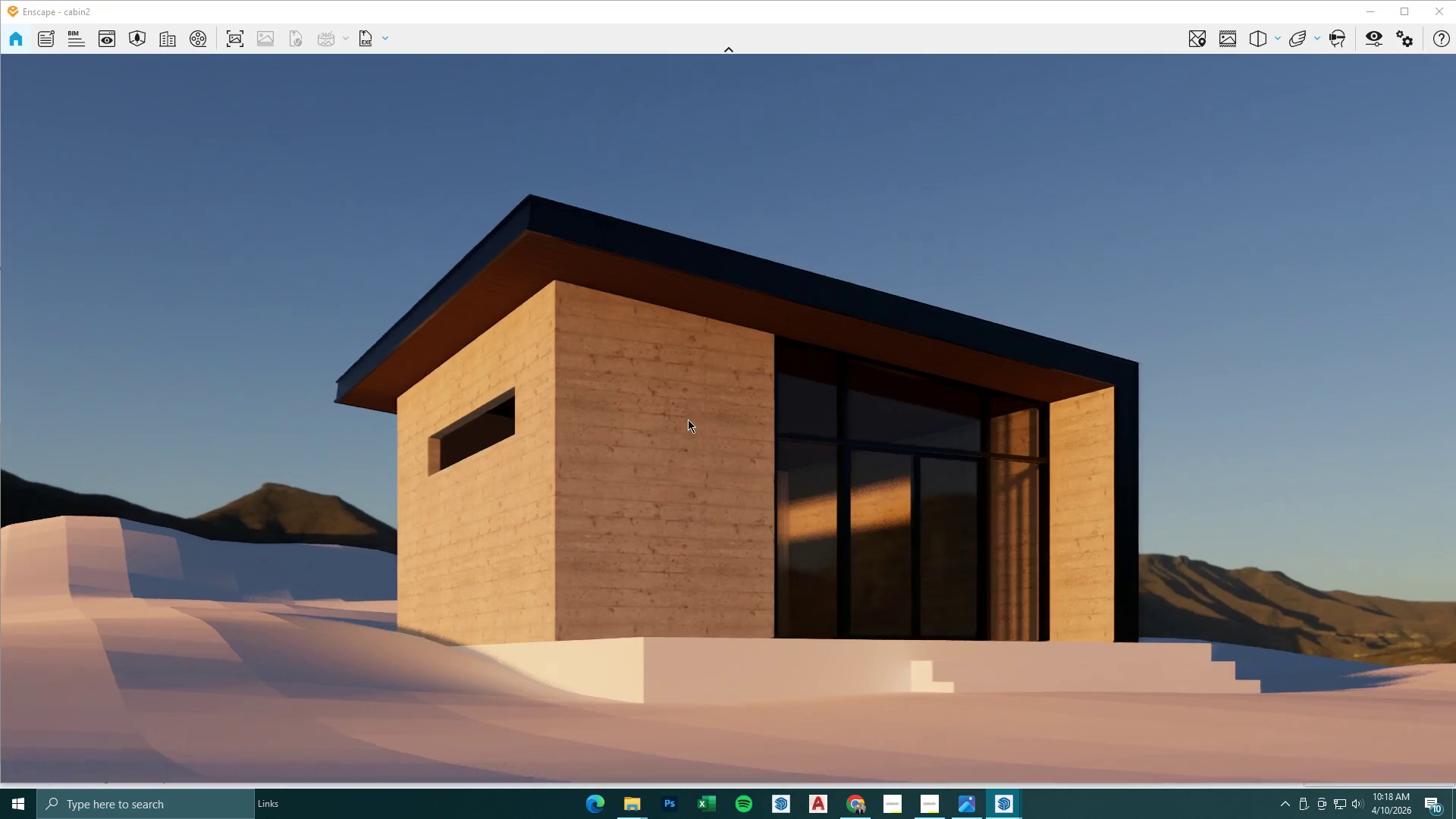 
type(esdaw)
 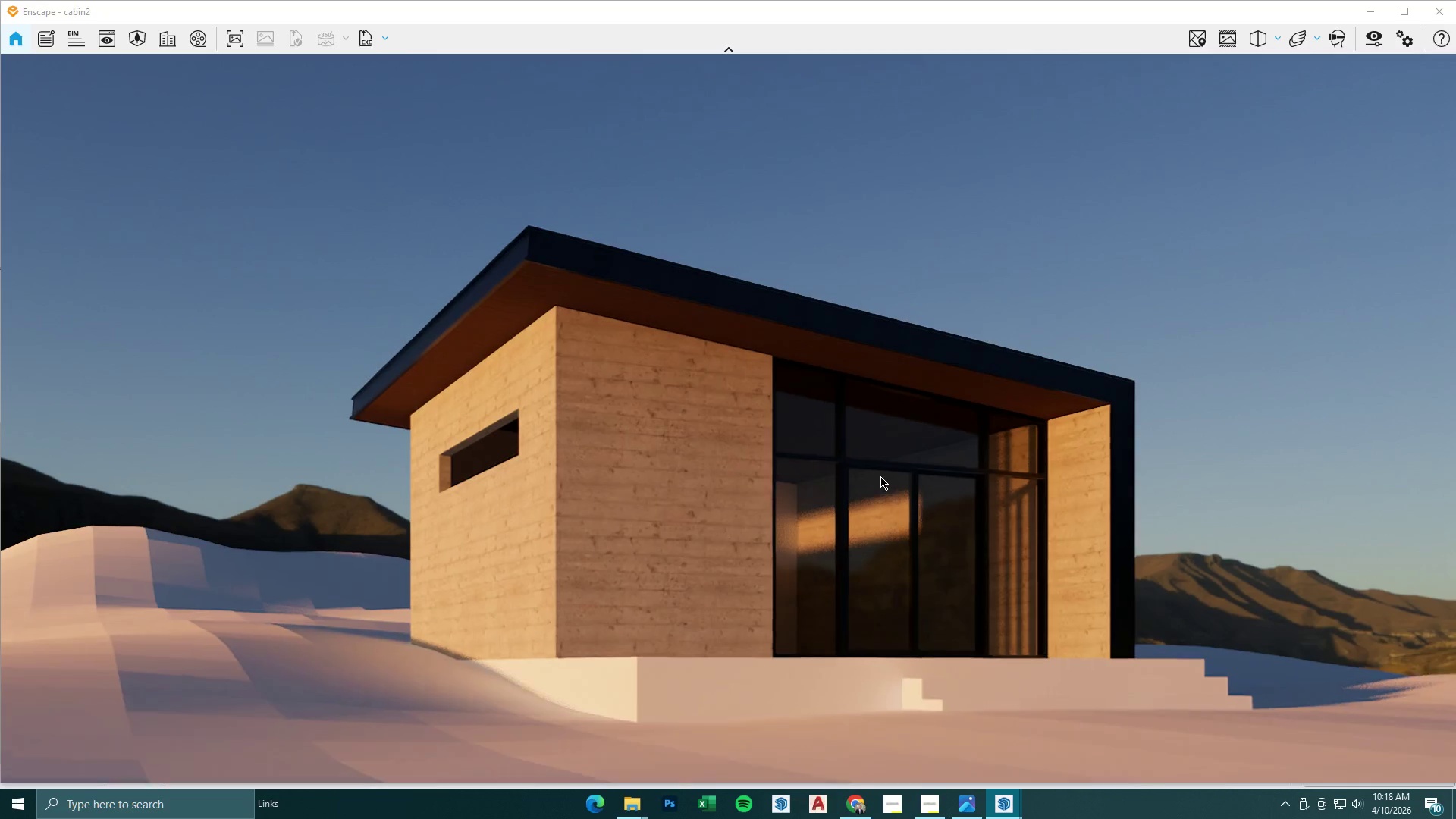 
type(aw)
 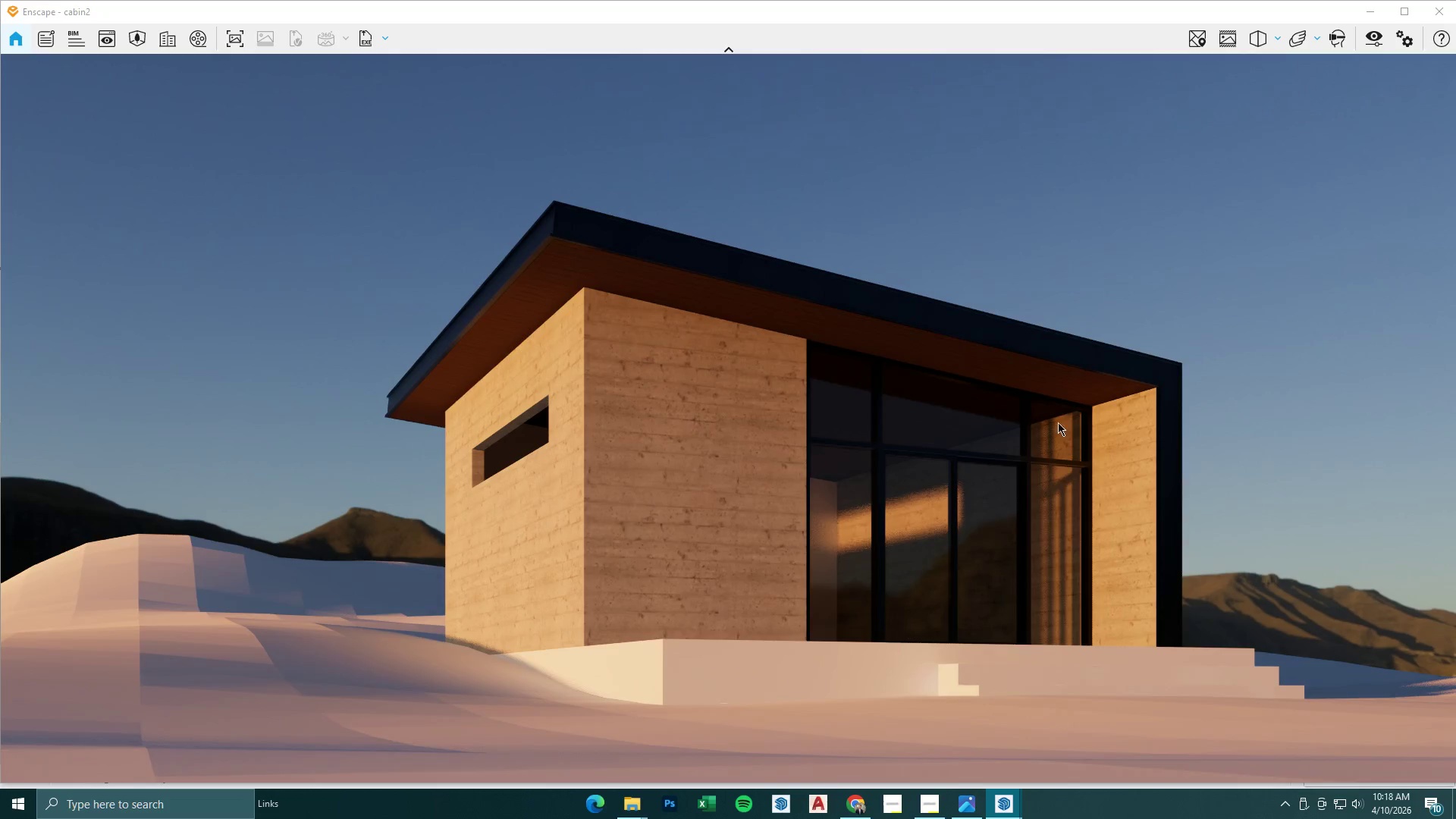 
left_click([1374, 49])
 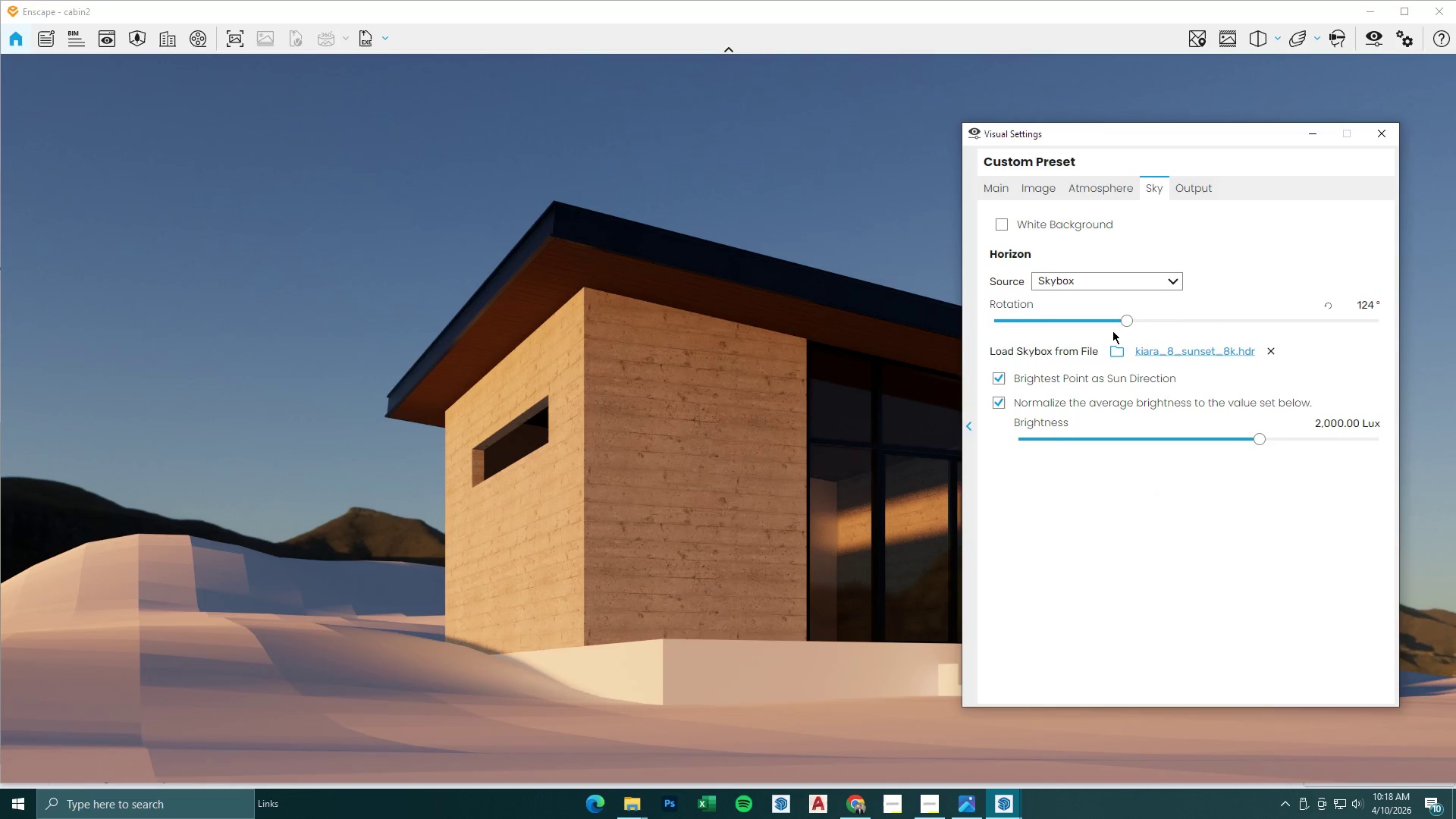 
left_click_drag(start_coordinate=[1125, 321], to_coordinate=[1080, 393])
 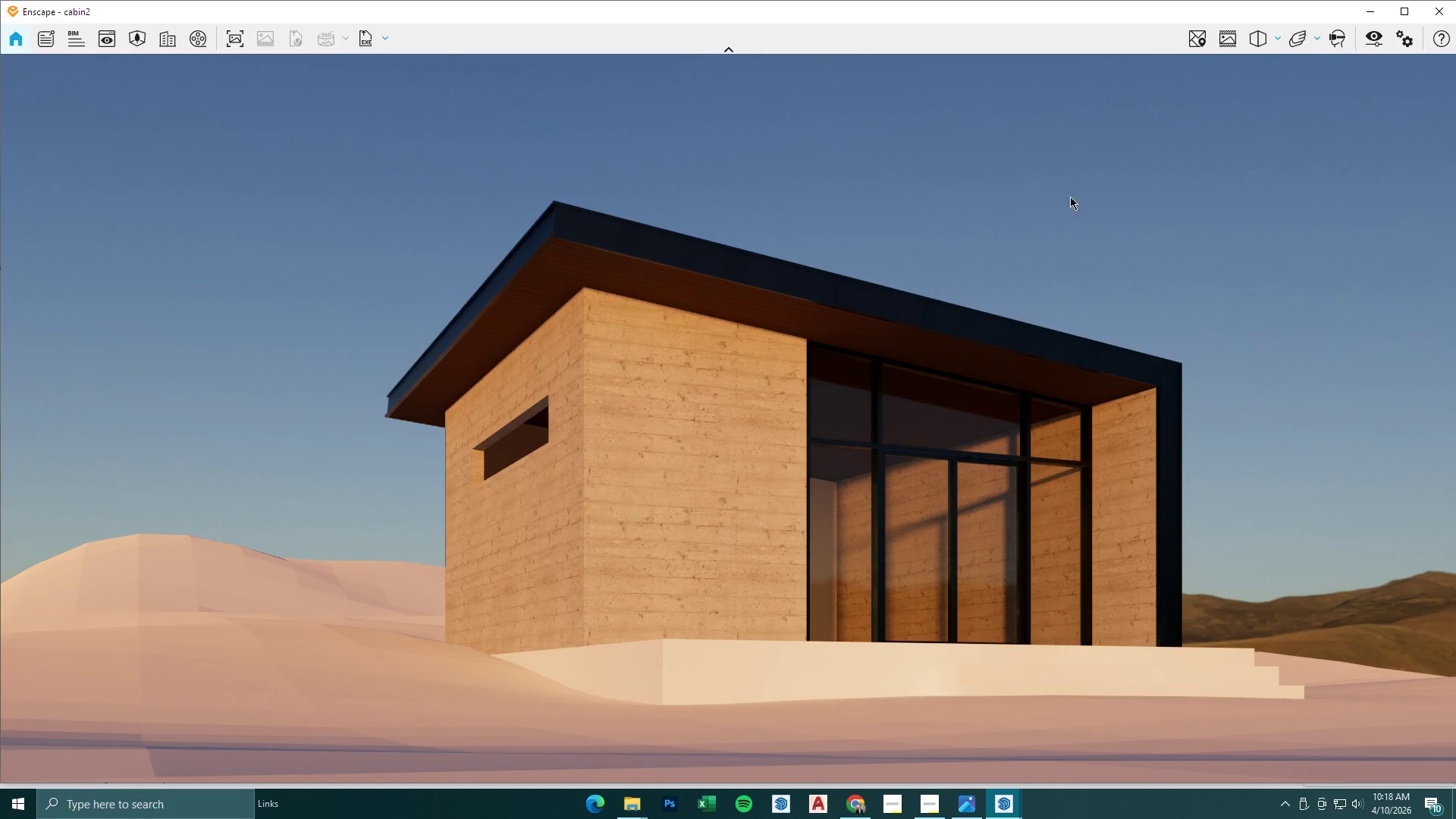 
left_click([1369, 42])
 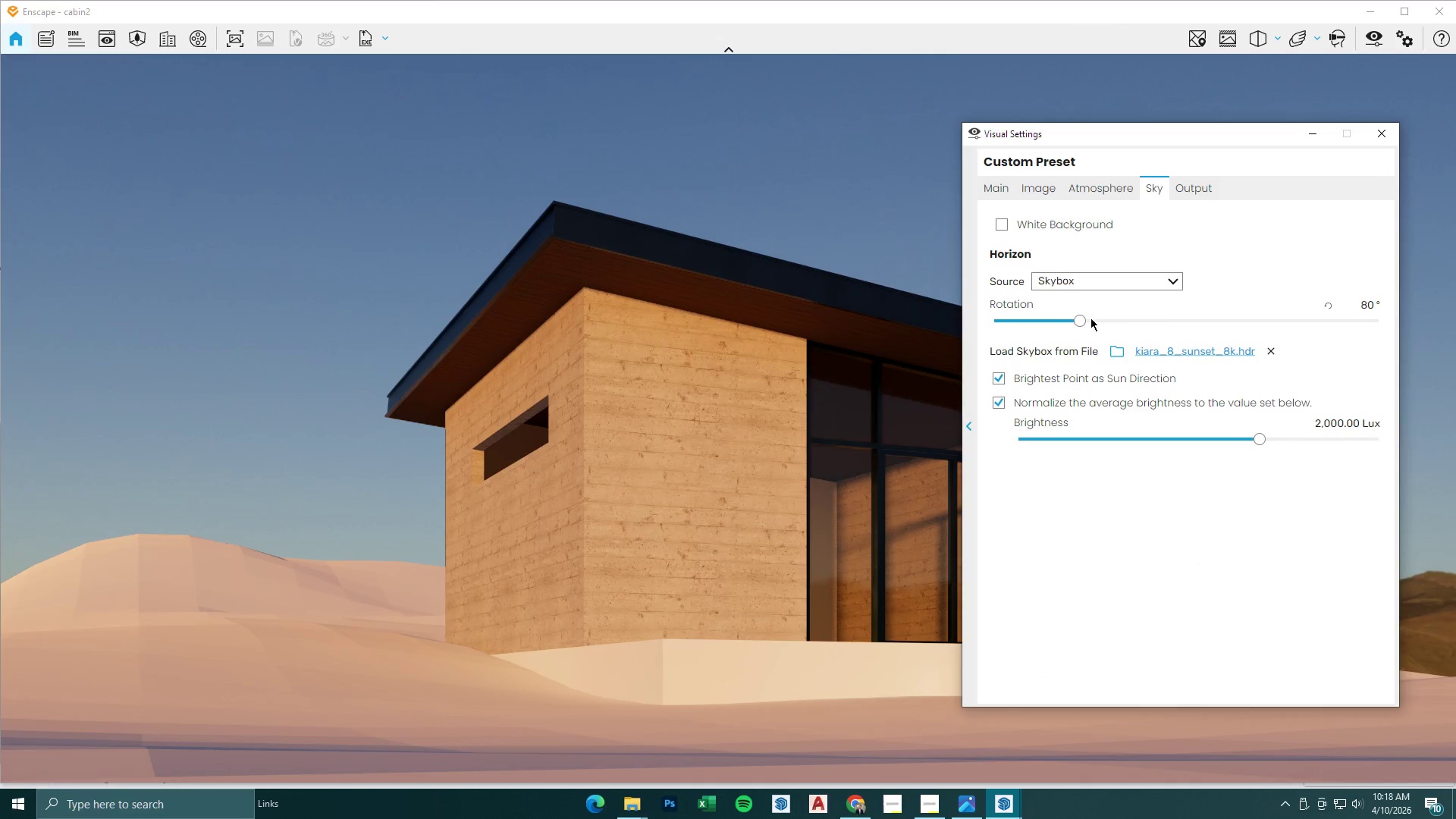 
left_click_drag(start_coordinate=[1073, 321], to_coordinate=[1112, 332])
 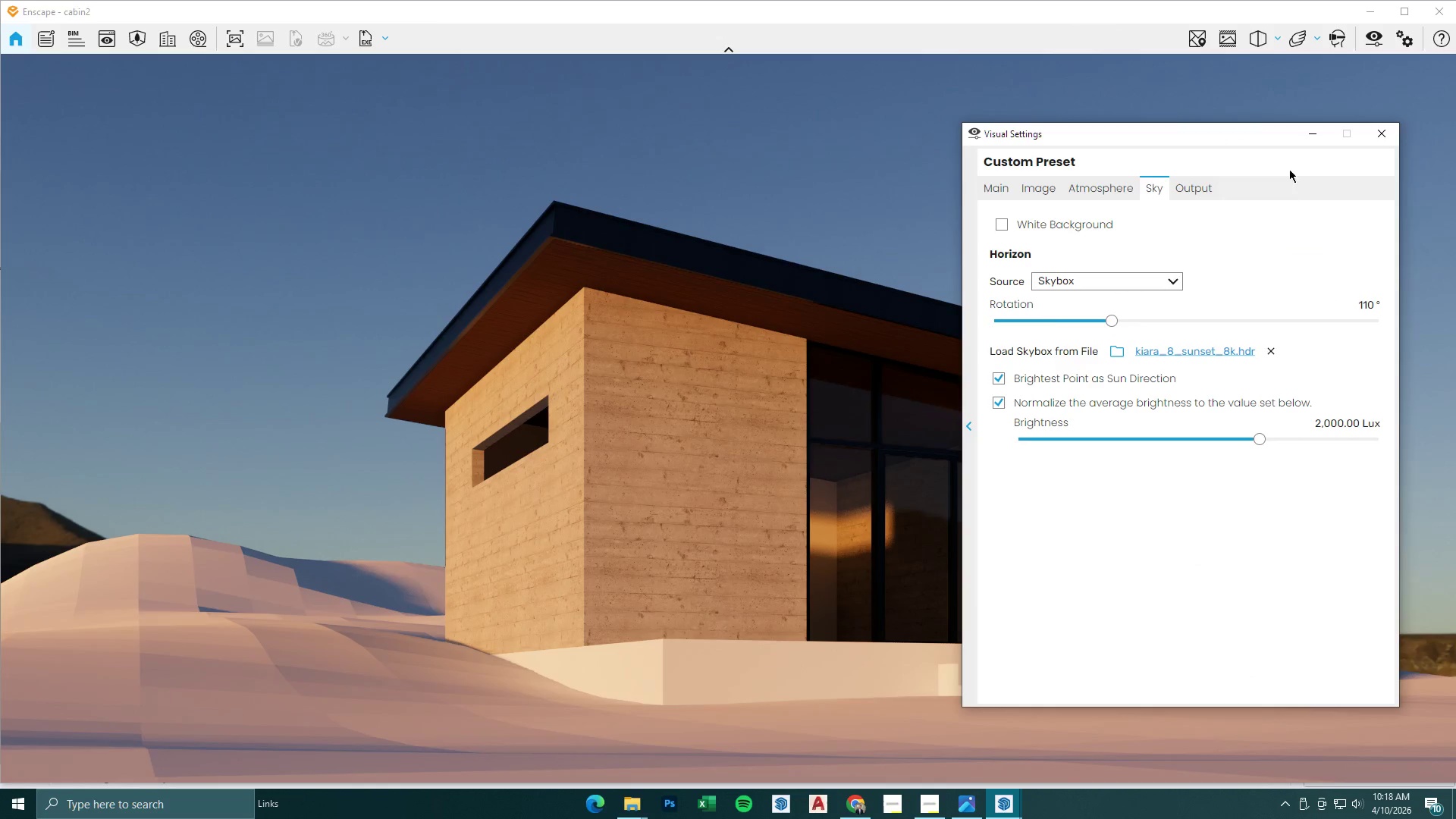 
left_click([1317, 128])
 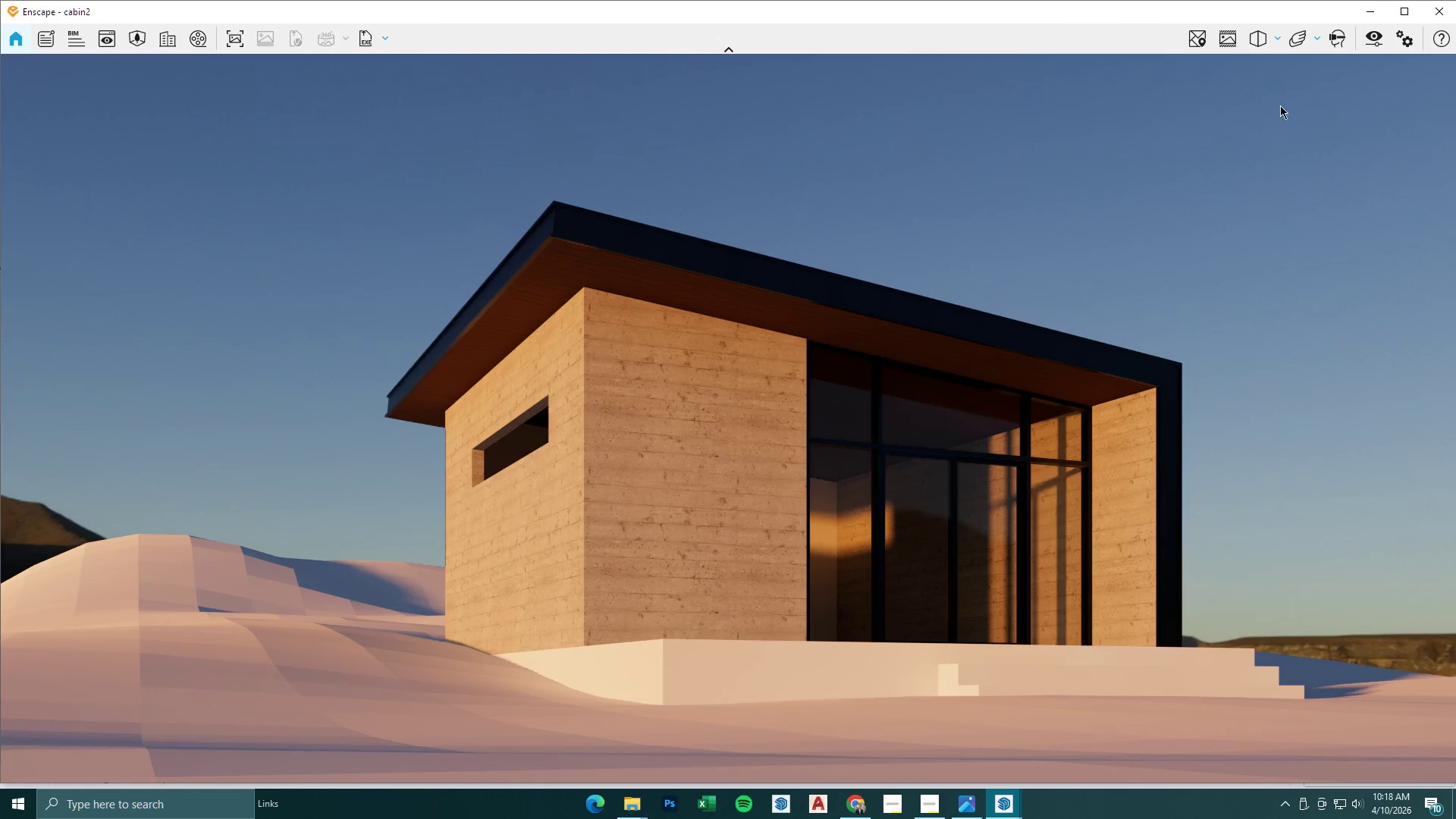 
left_click([1382, 38])
 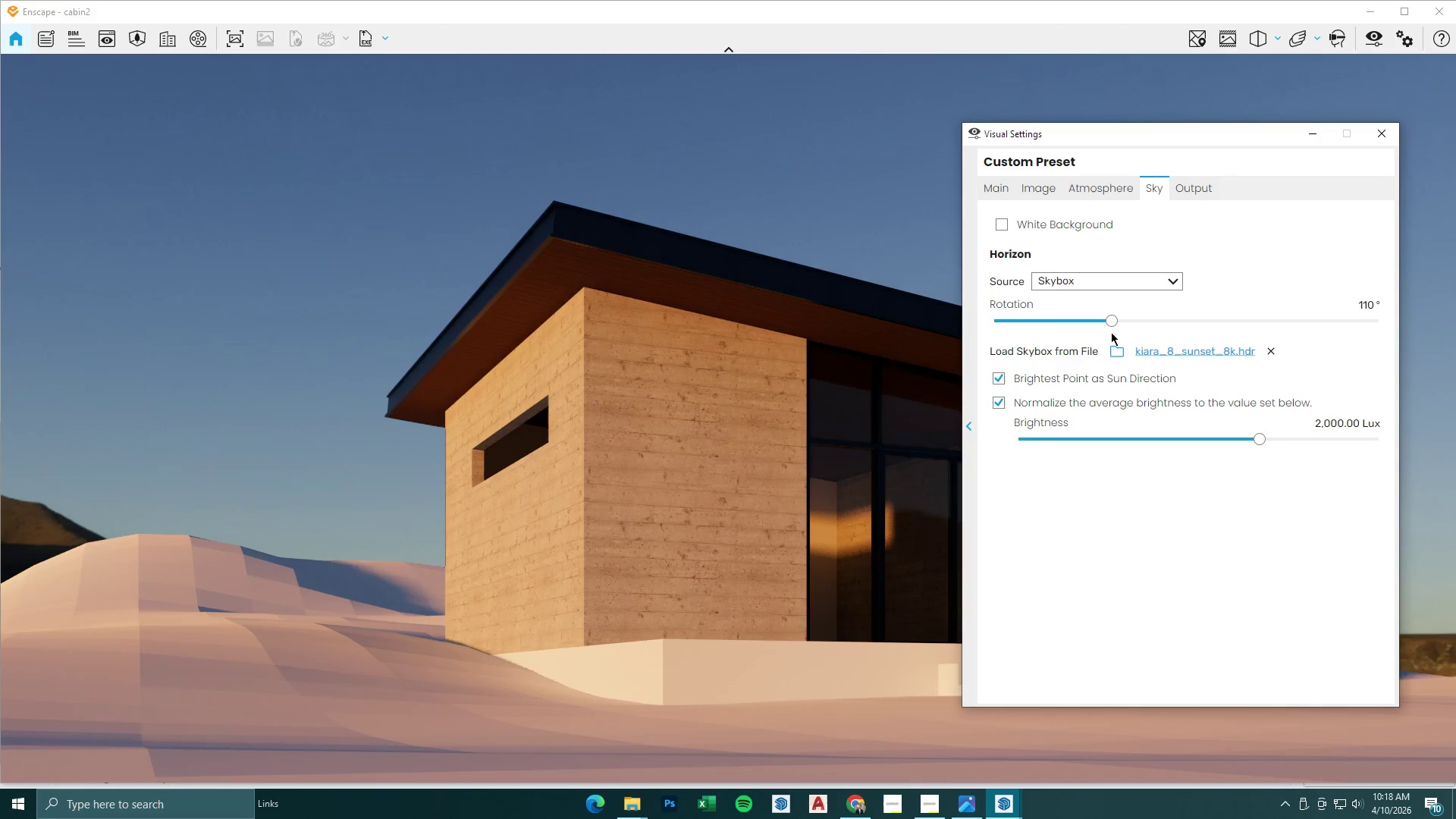 
left_click_drag(start_coordinate=[1109, 322], to_coordinate=[1064, 325])
 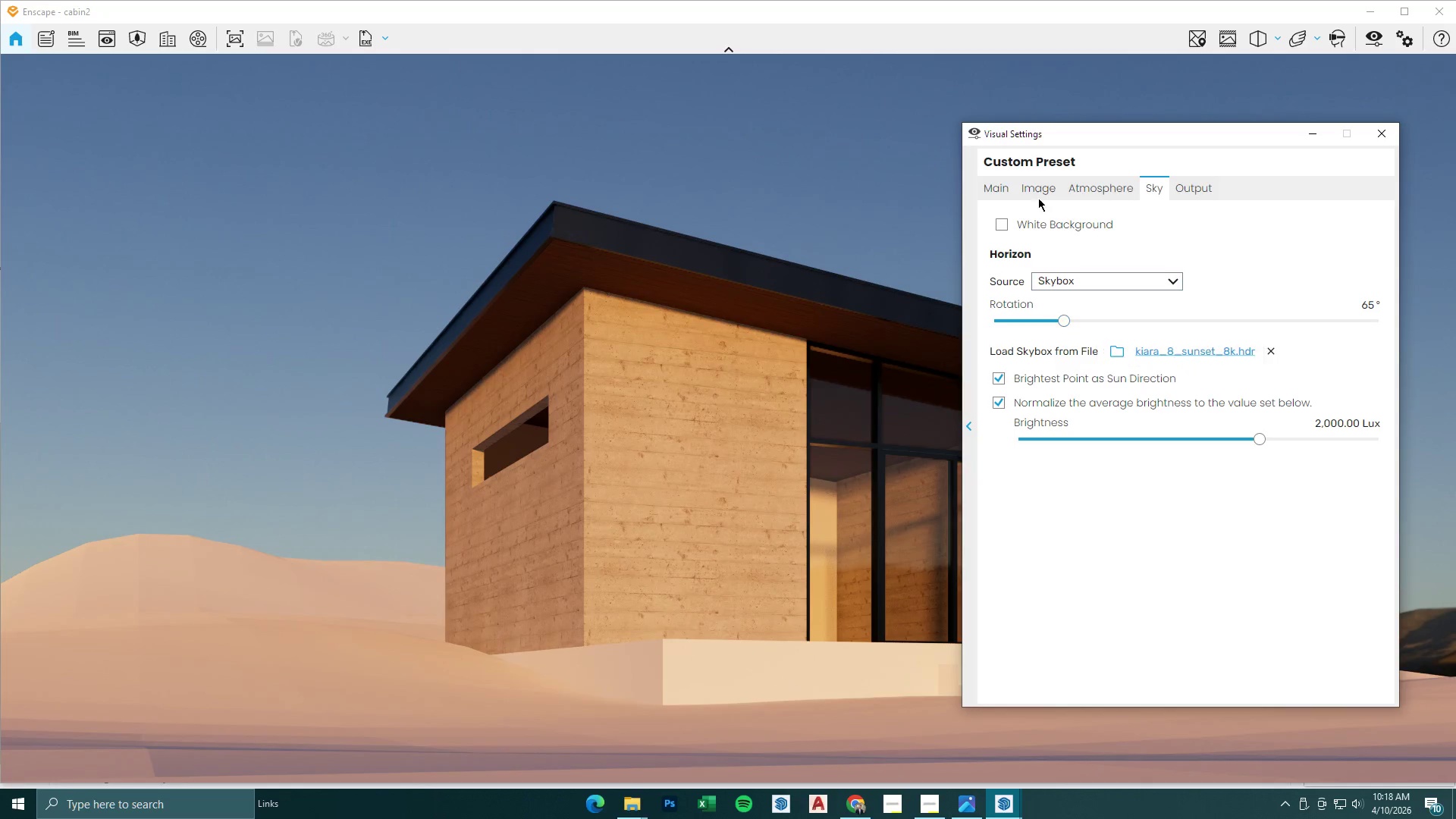 
left_click([1038, 190])
 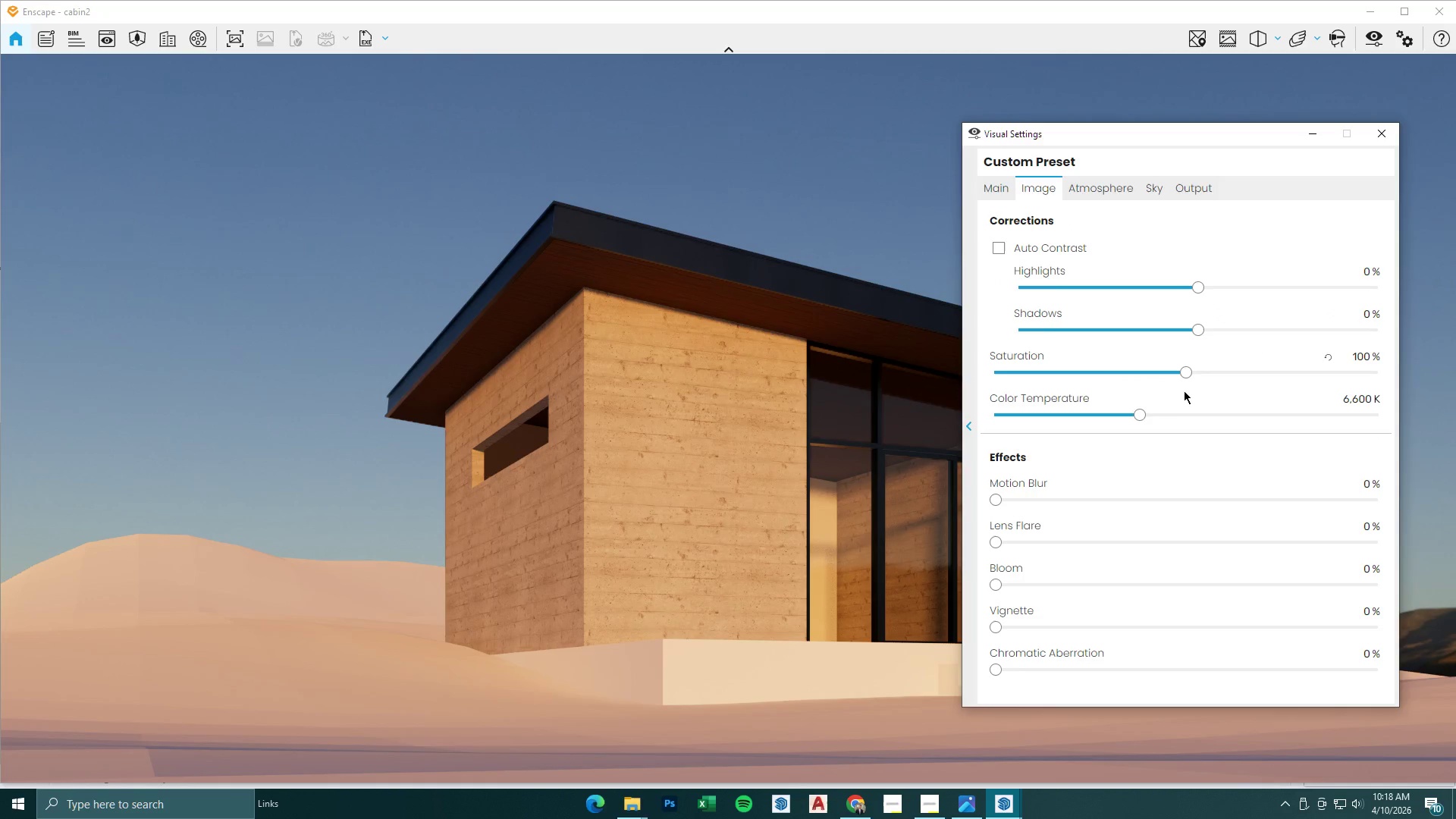 
left_click_drag(start_coordinate=[1138, 413], to_coordinate=[1123, 419])
 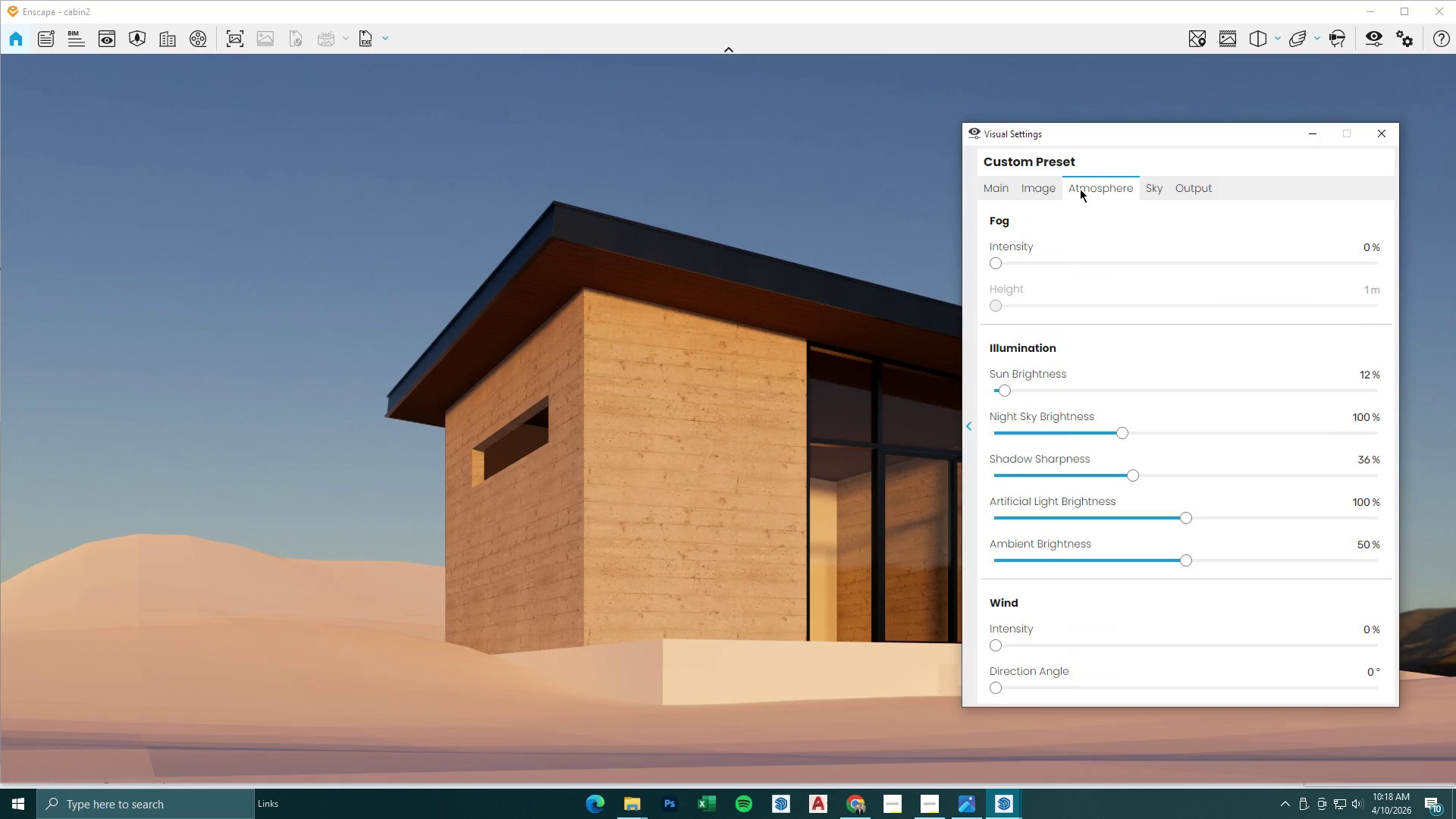 
double_click([991, 190])
 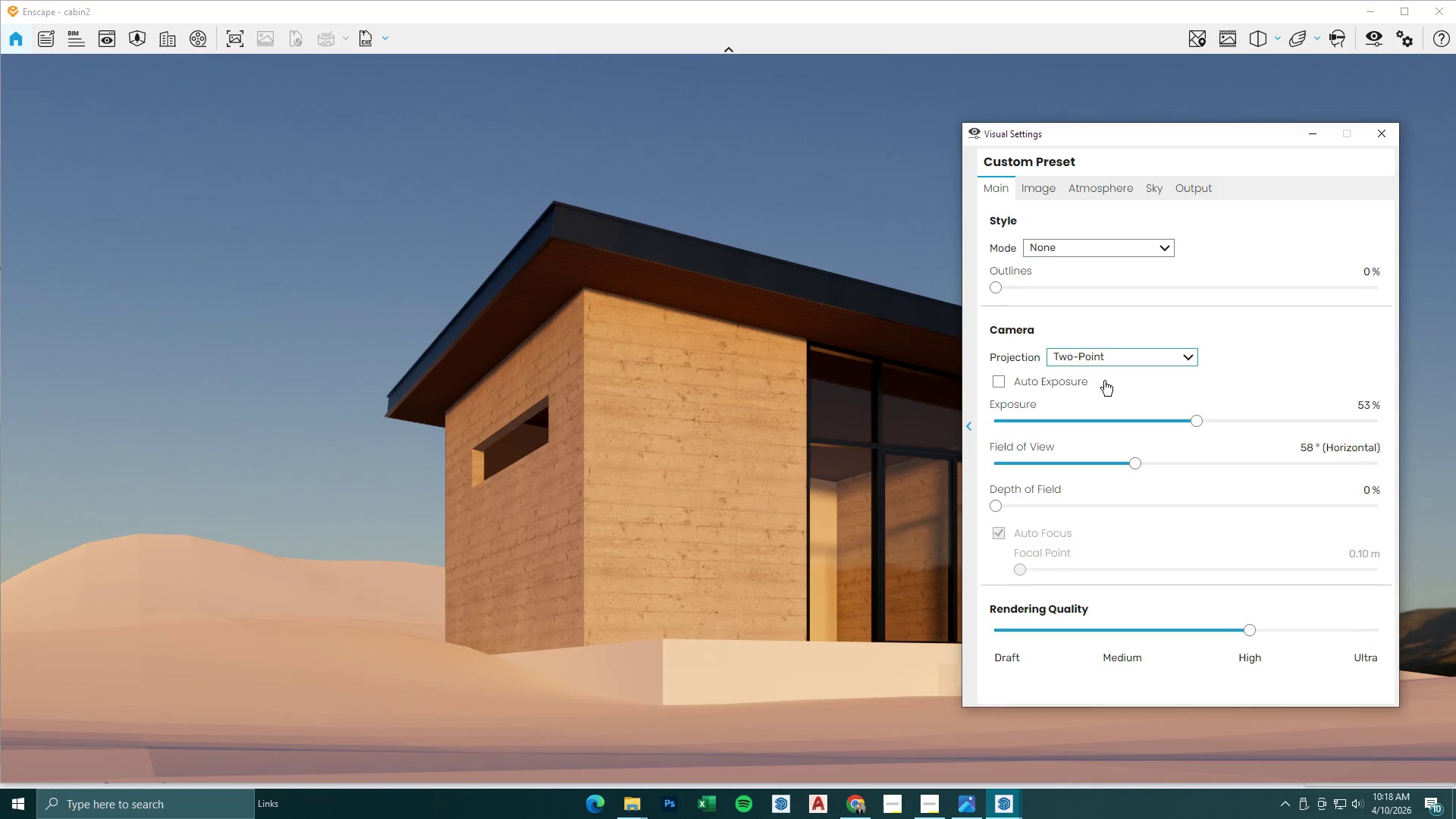 
mouse_move([1128, 472])
 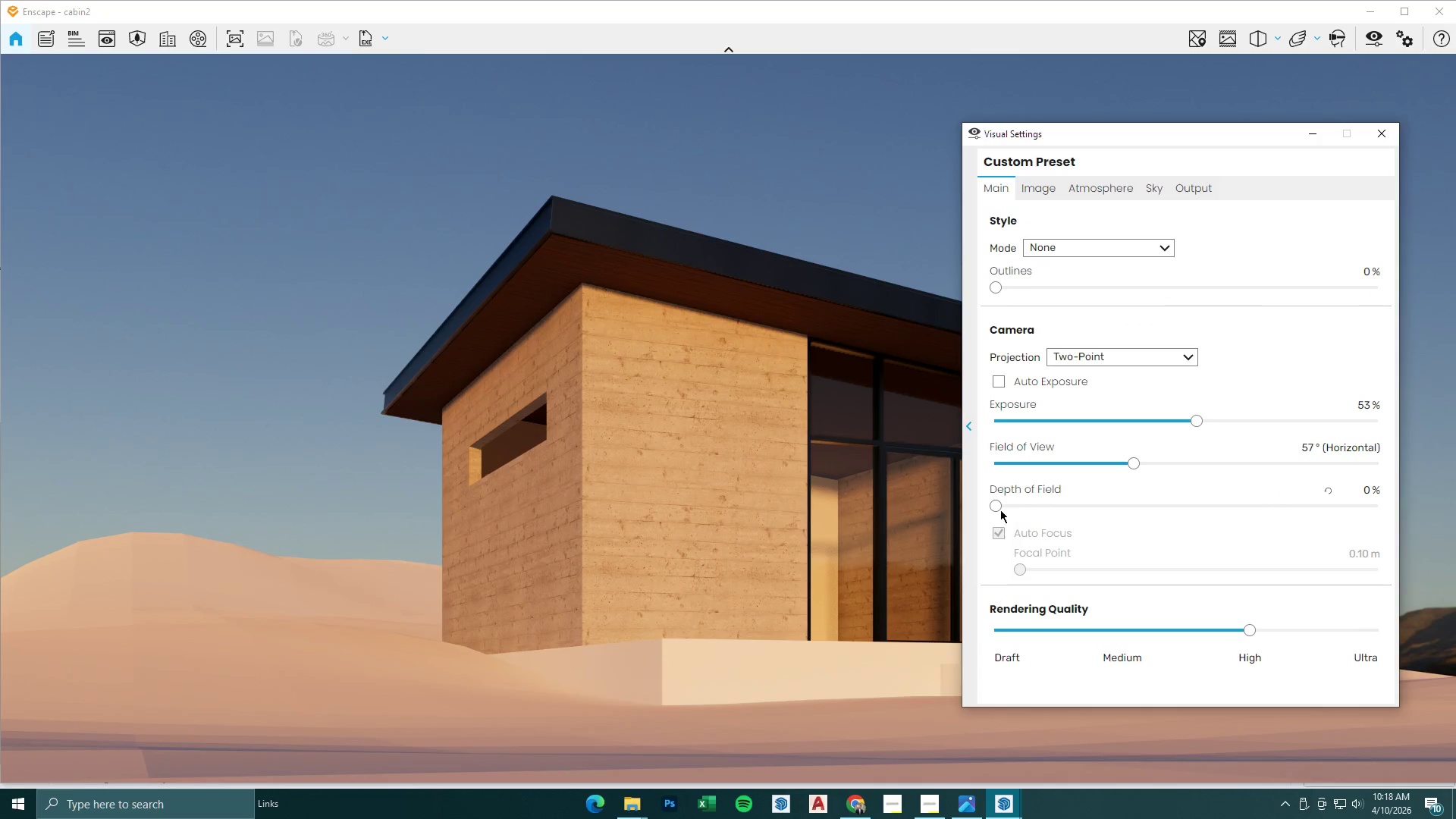 
left_click_drag(start_coordinate=[995, 506], to_coordinate=[1084, 513])
 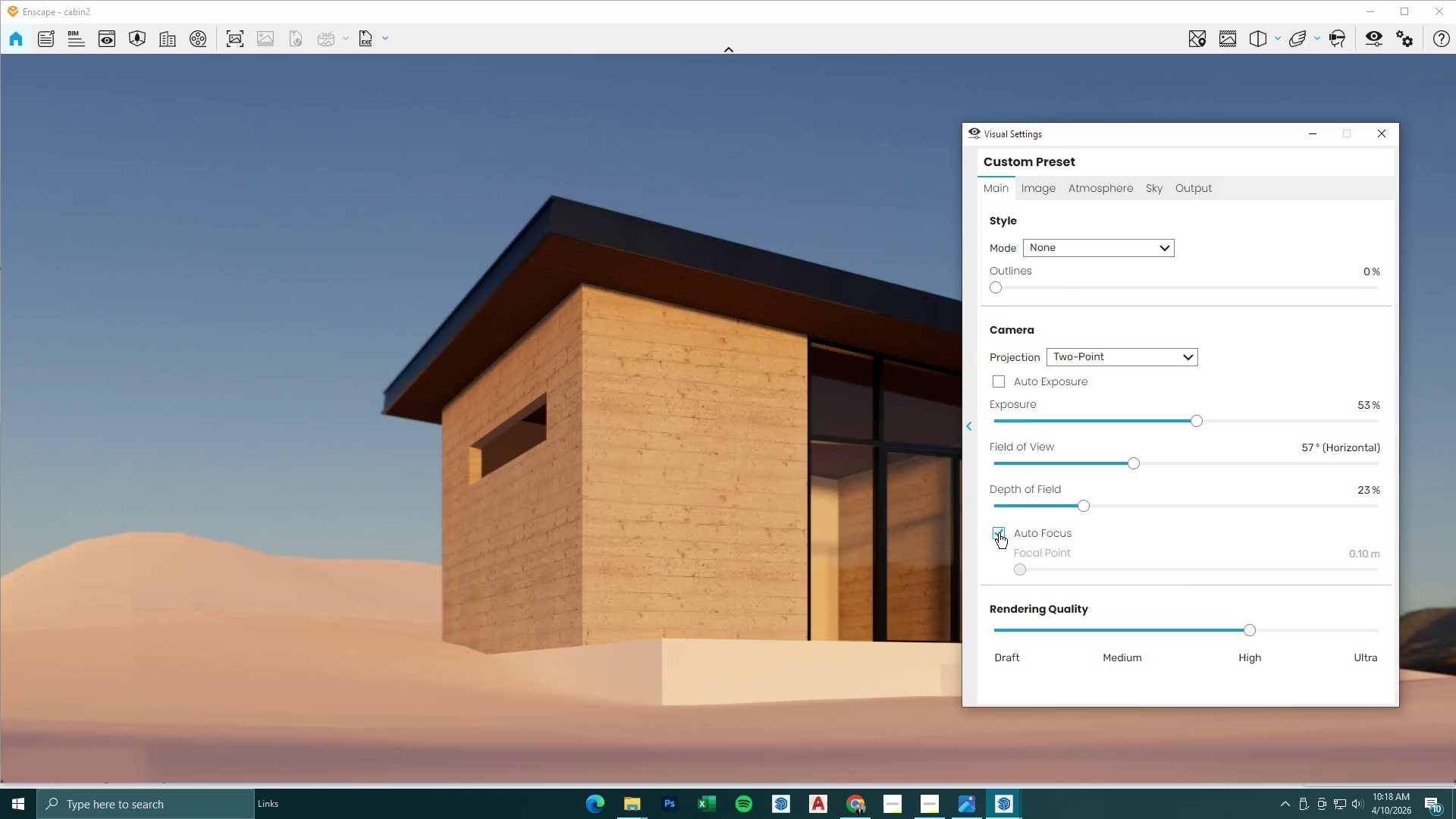 
left_click([999, 532])
 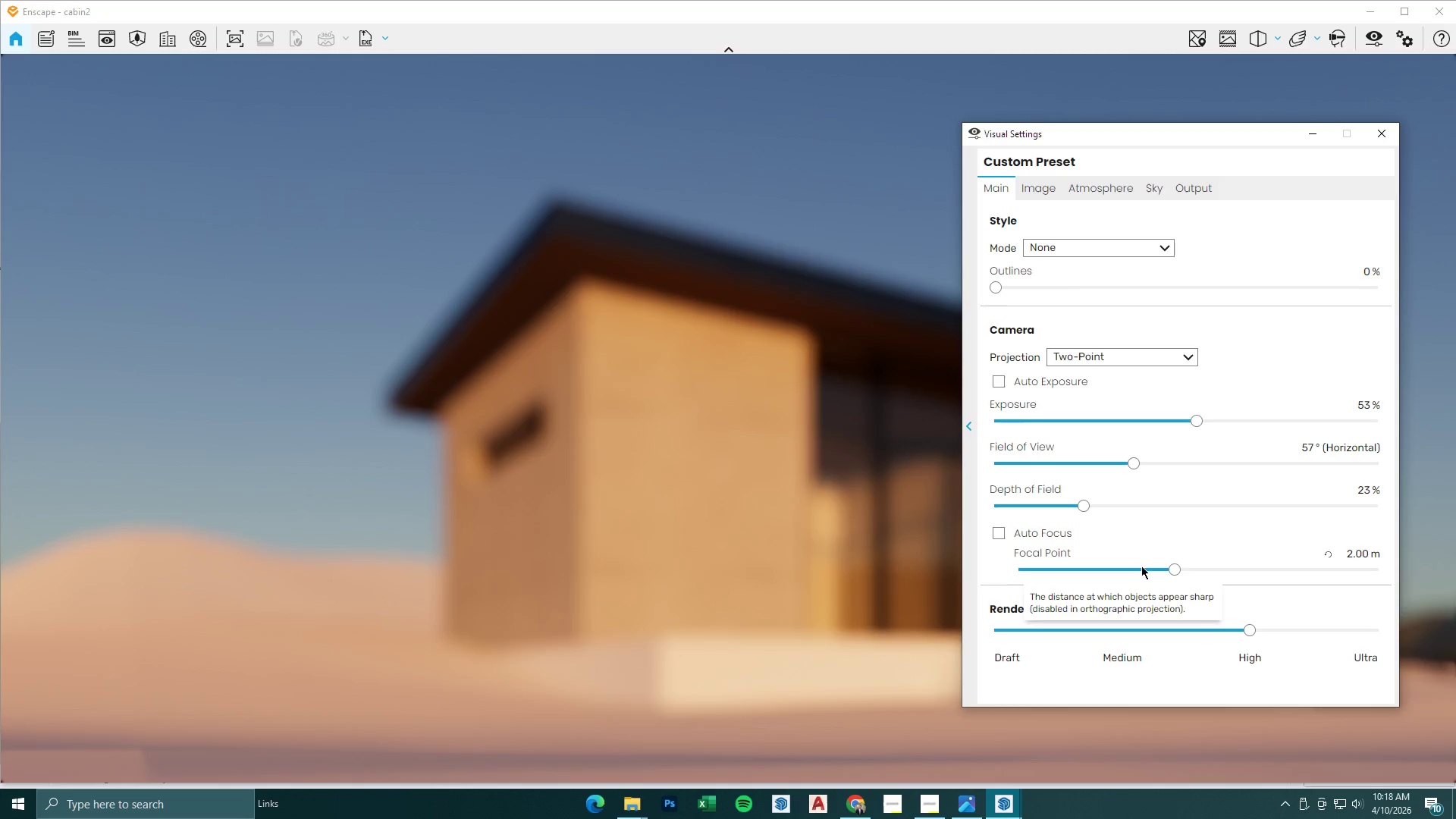 
left_click_drag(start_coordinate=[1172, 567], to_coordinate=[1271, 576])
 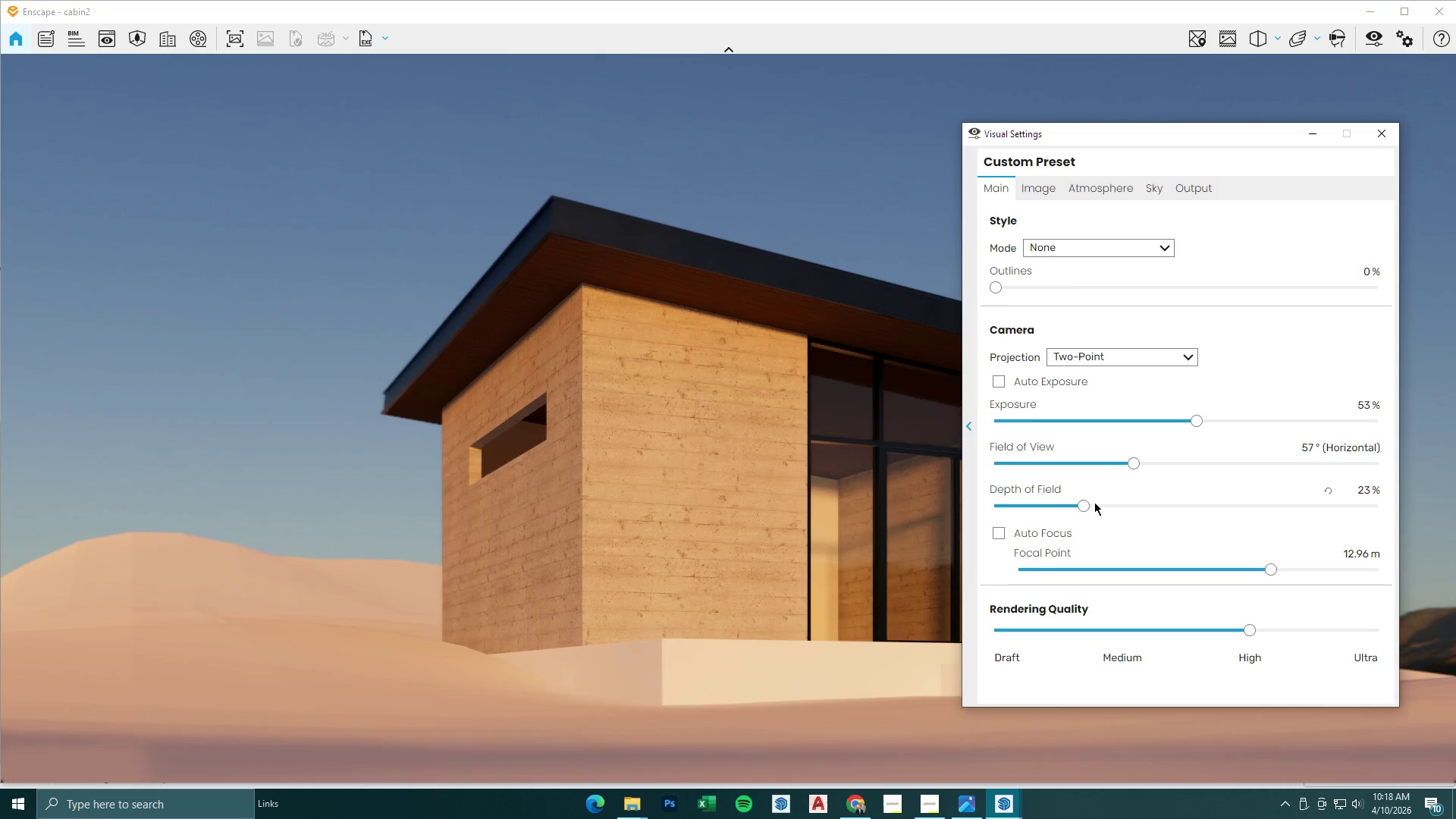 
left_click_drag(start_coordinate=[1084, 504], to_coordinate=[1106, 511])
 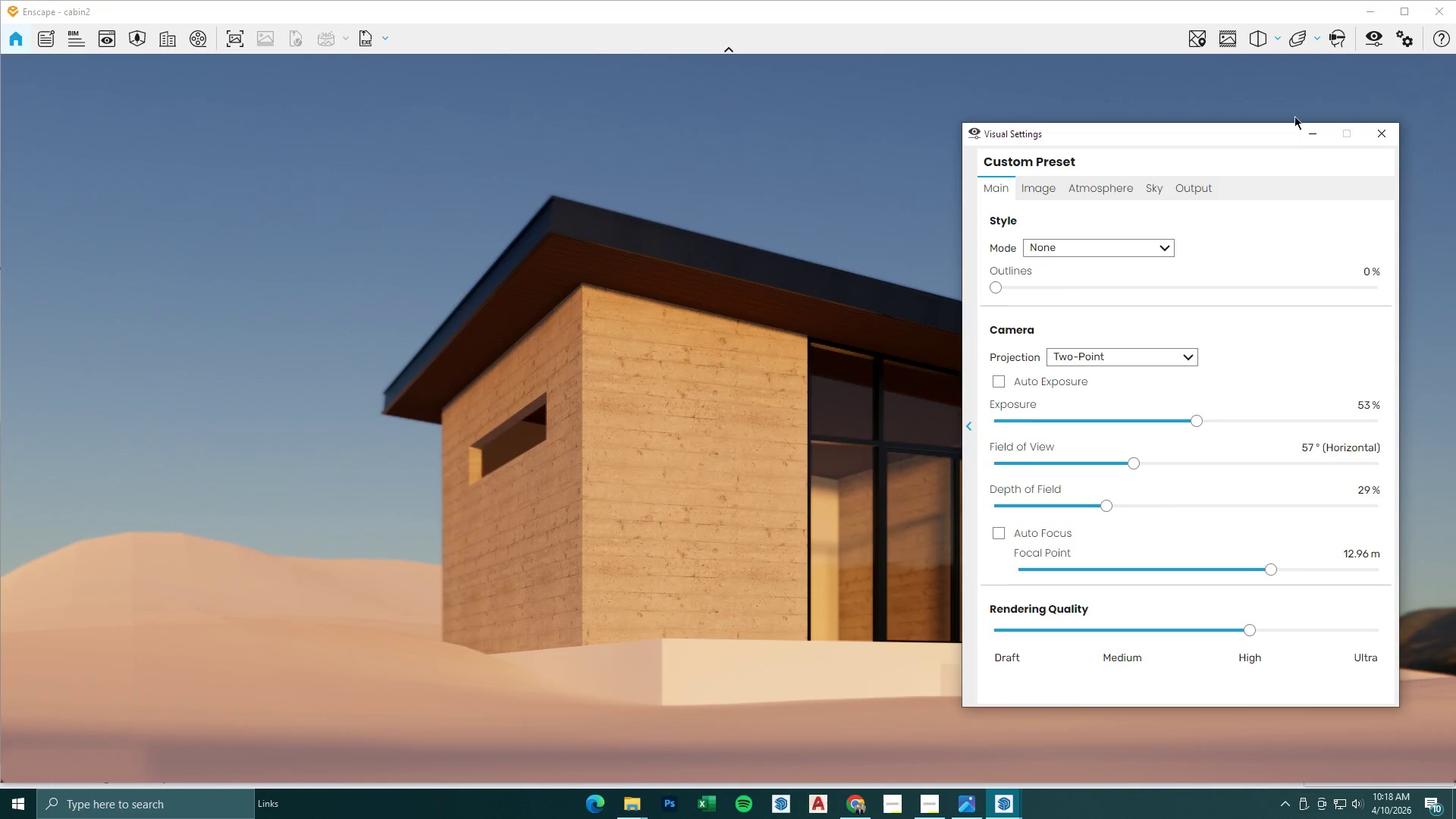 
left_click([1313, 127])
 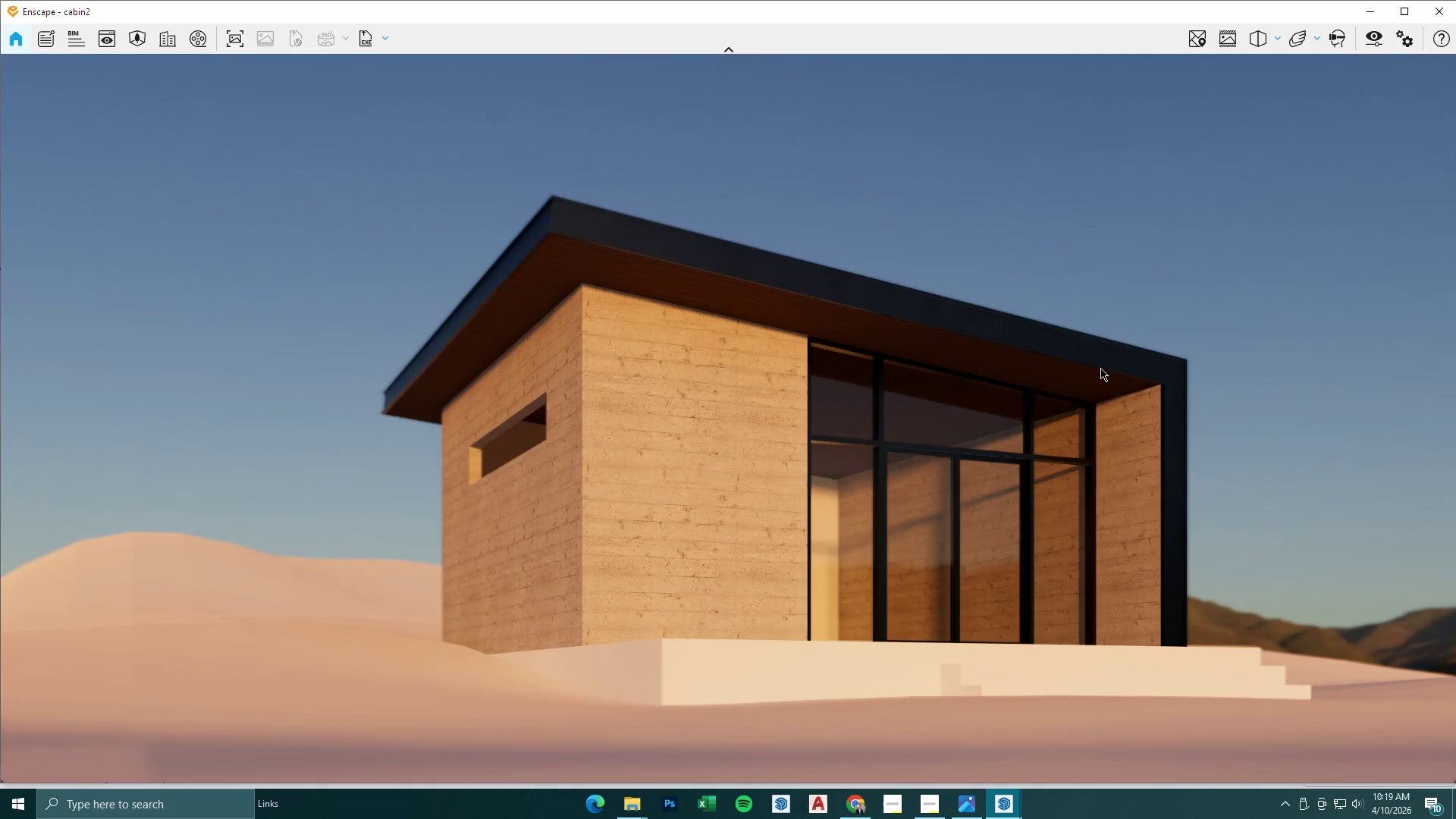 
wait(10.5)
 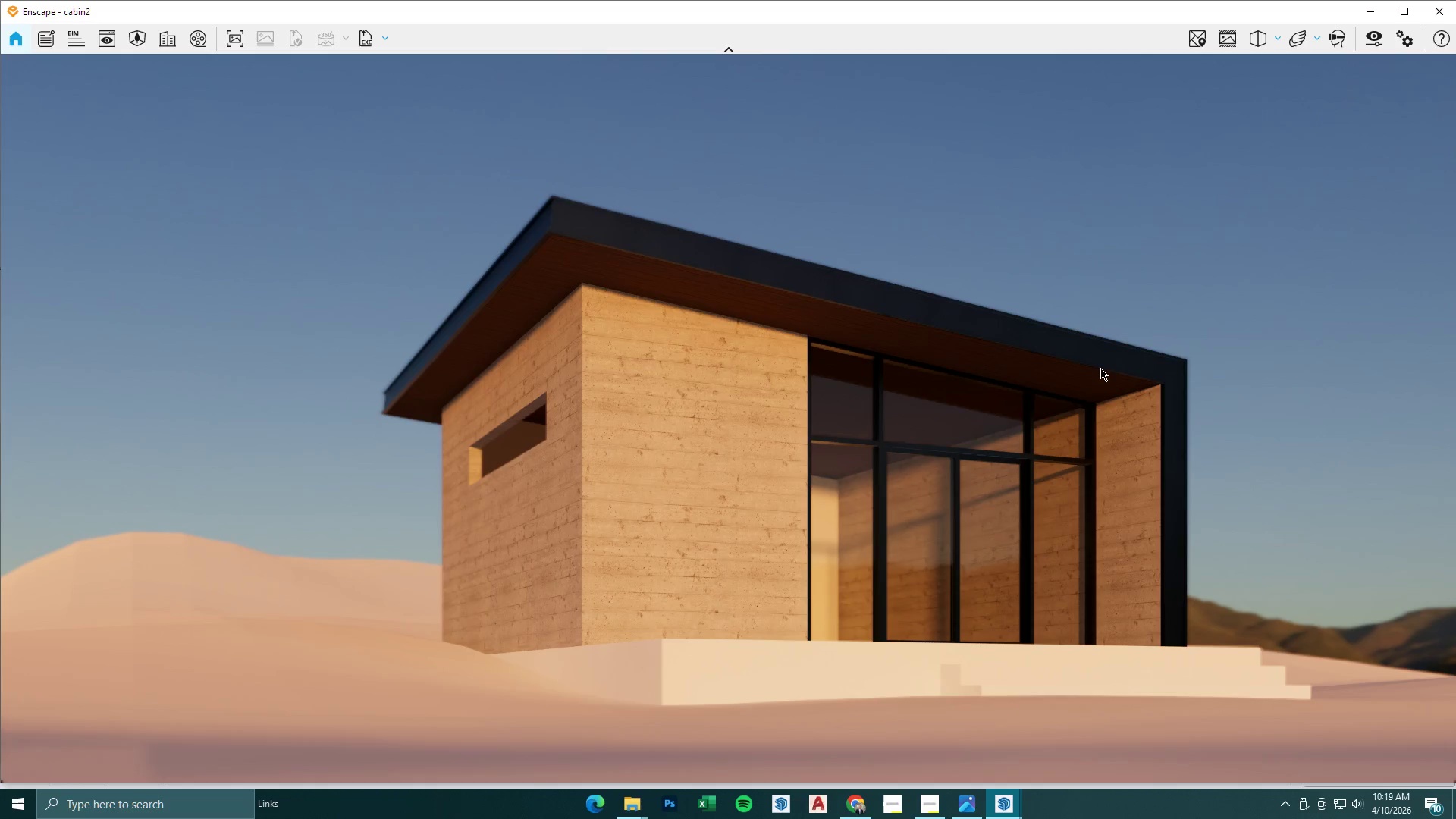 
hold_key(key=D, duration=0.42)
 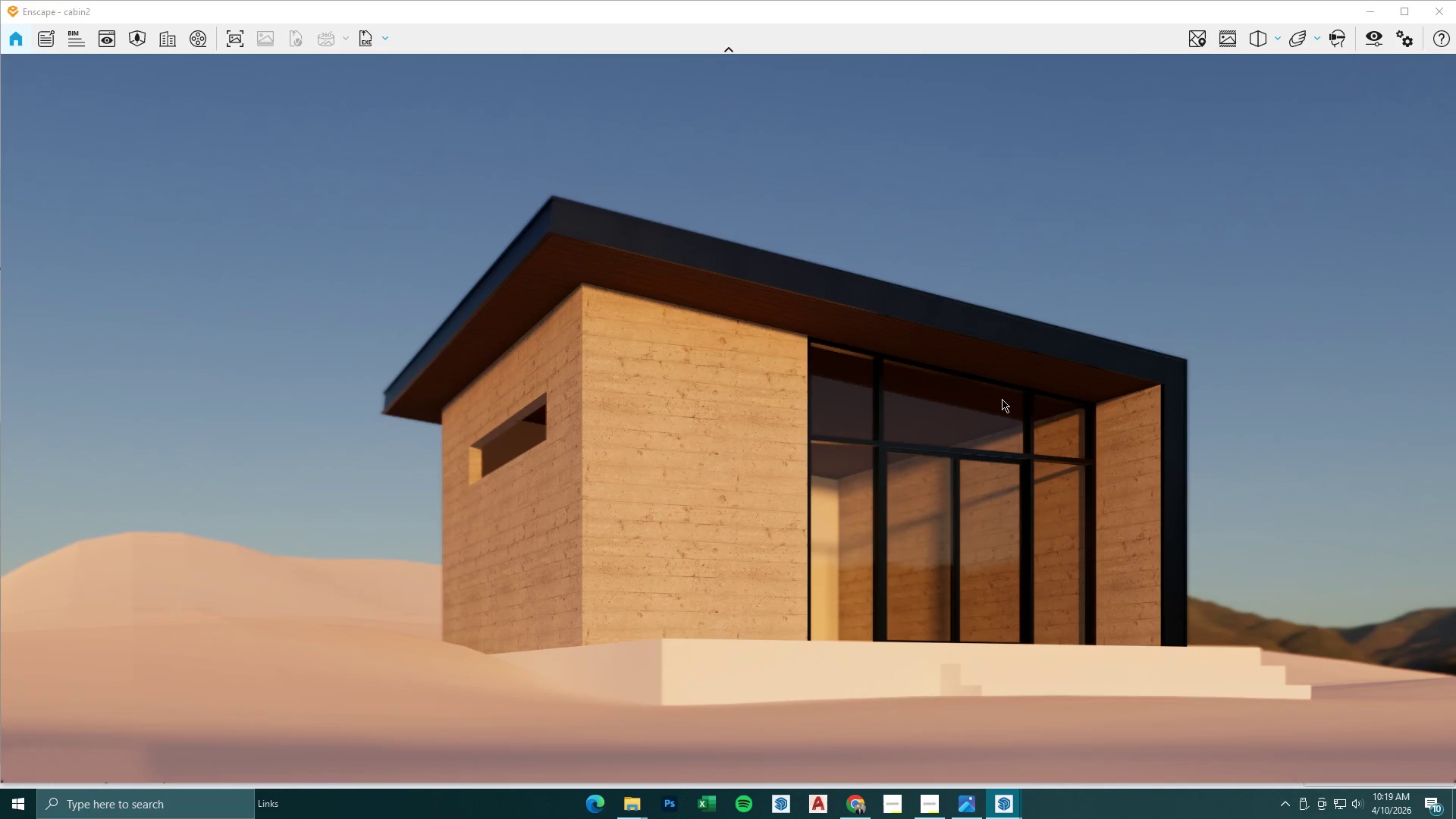 
hold_key(key=D, duration=0.52)
 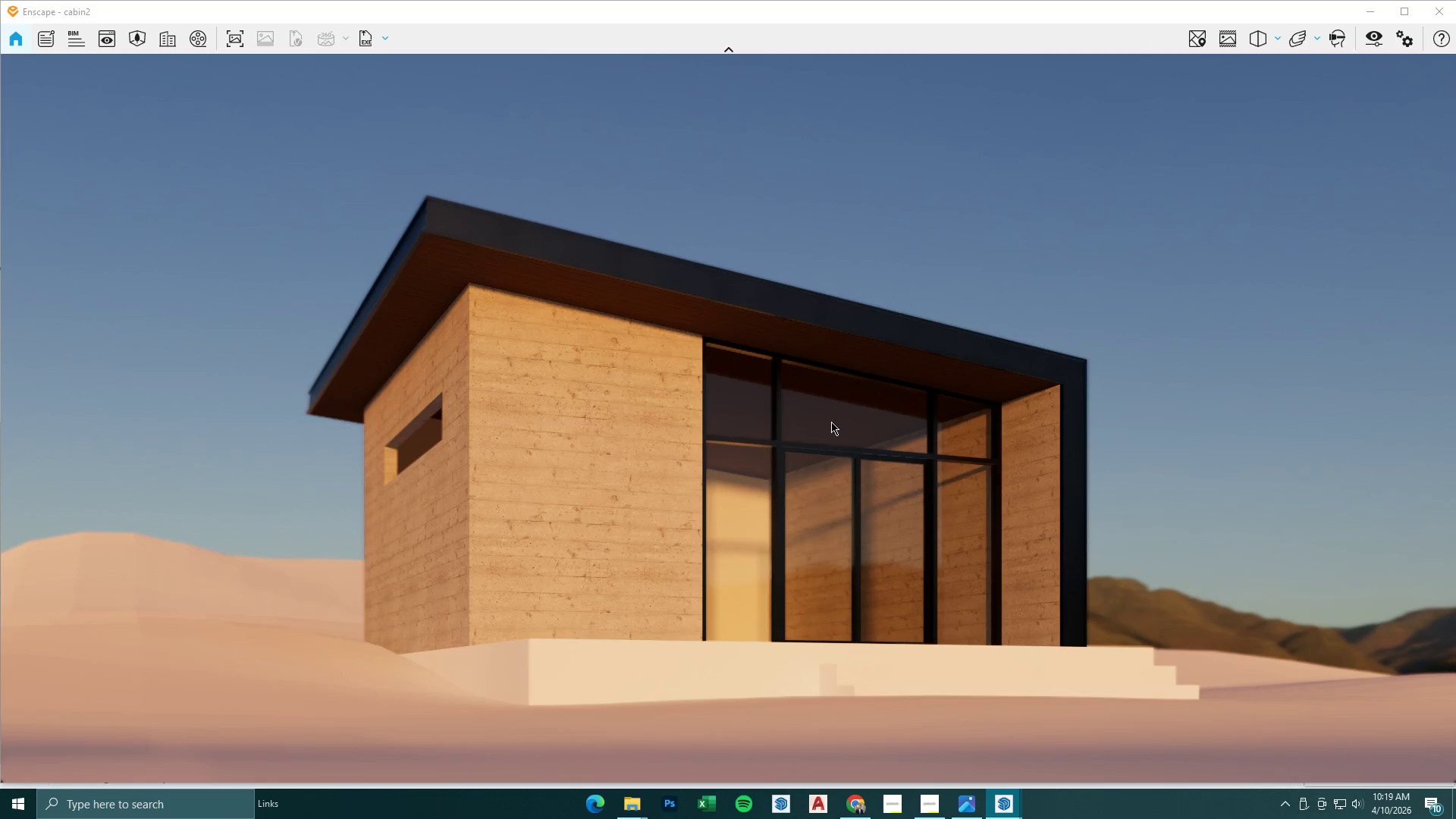 
type(ad)
 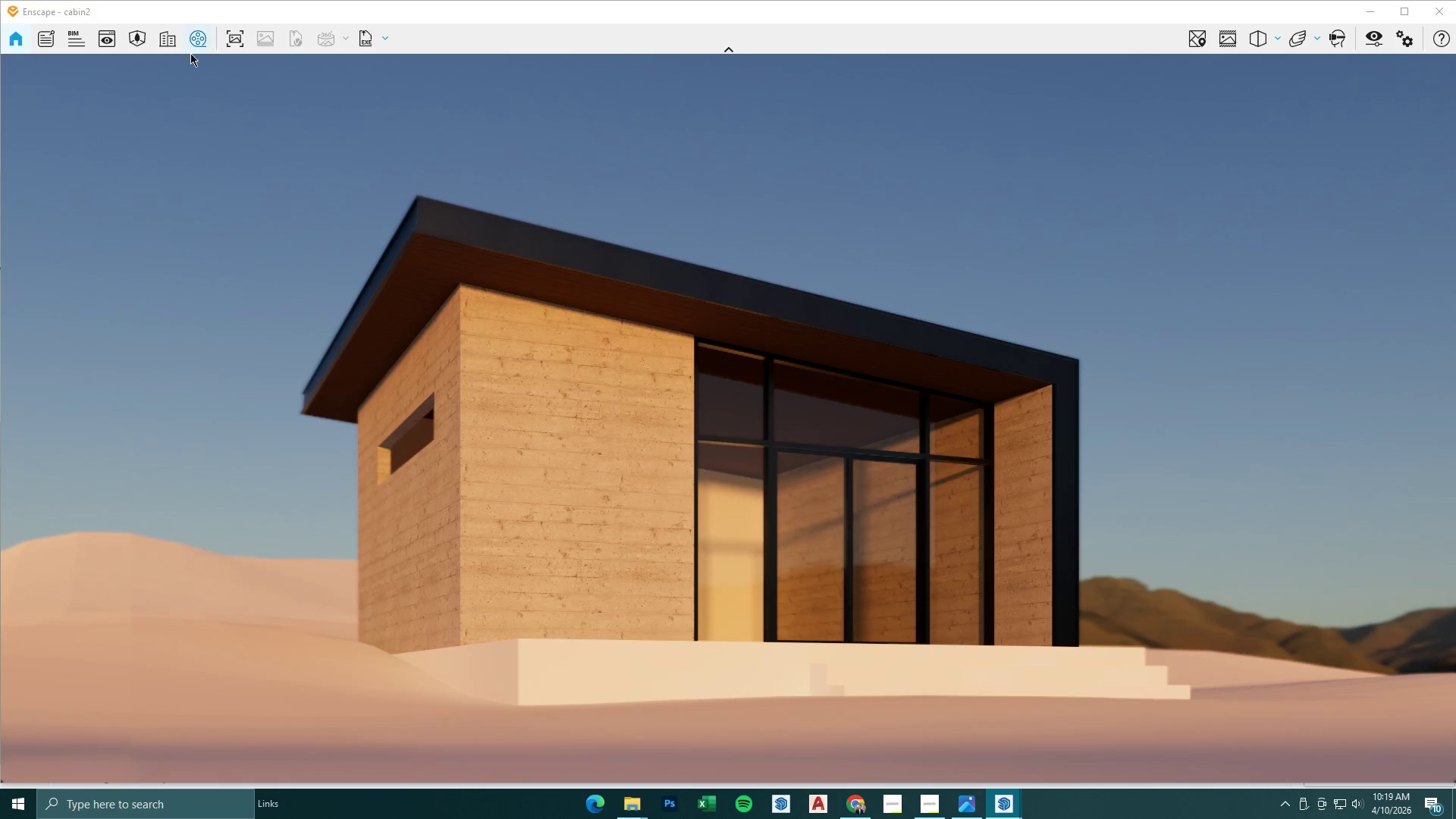 
left_click([112, 36])
 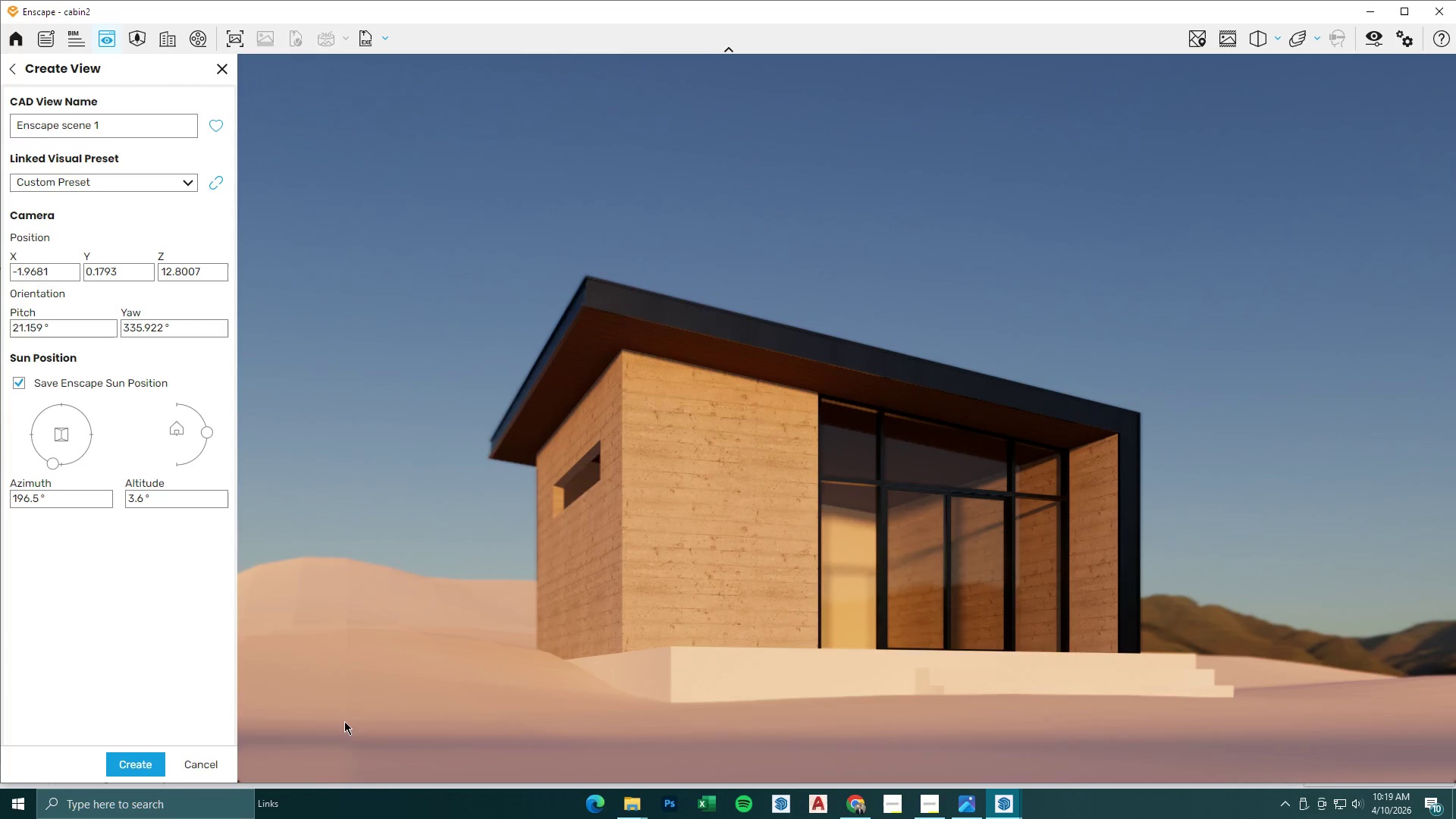 
left_click([135, 764])
 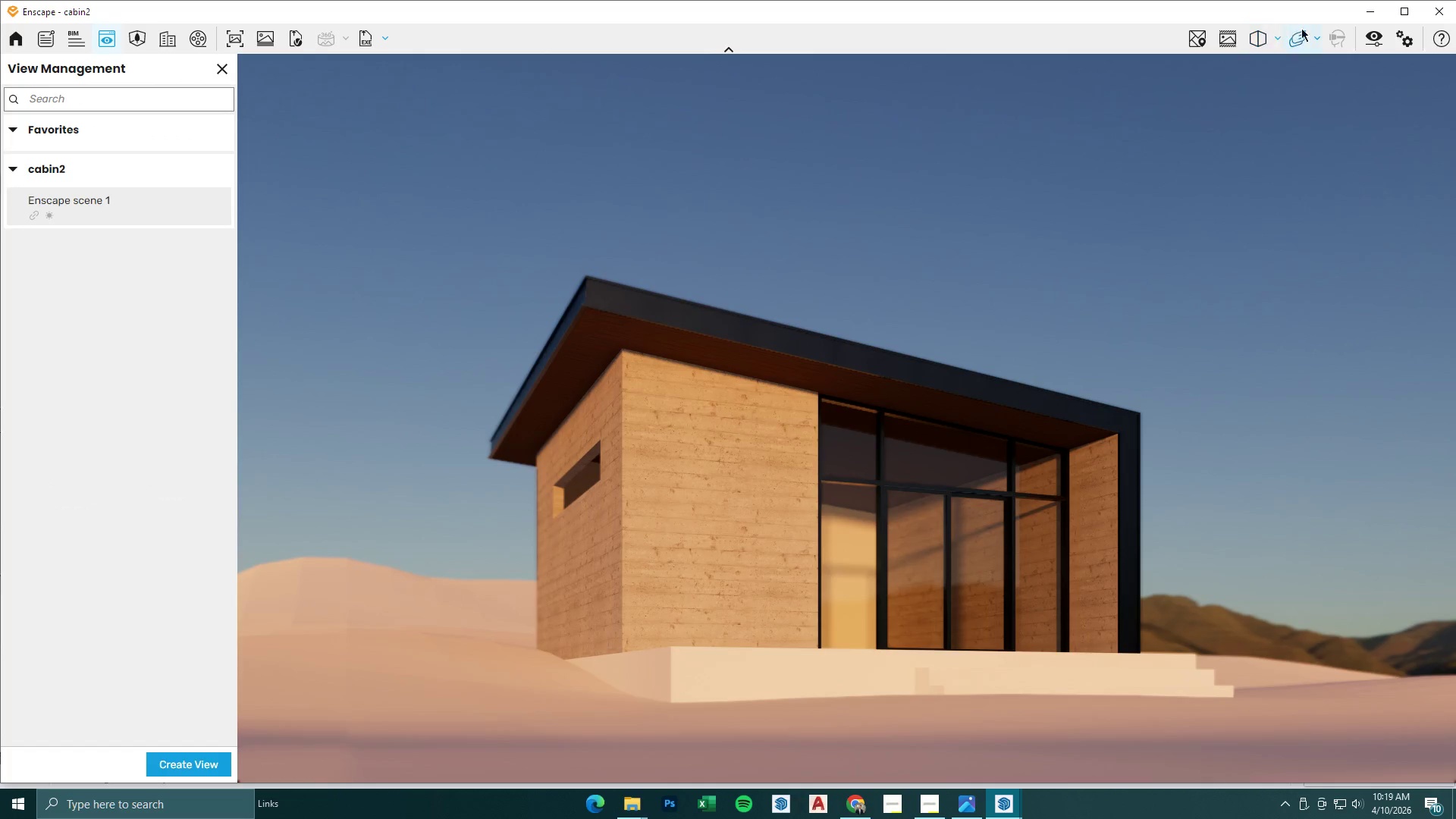 
left_click([1229, 33])
 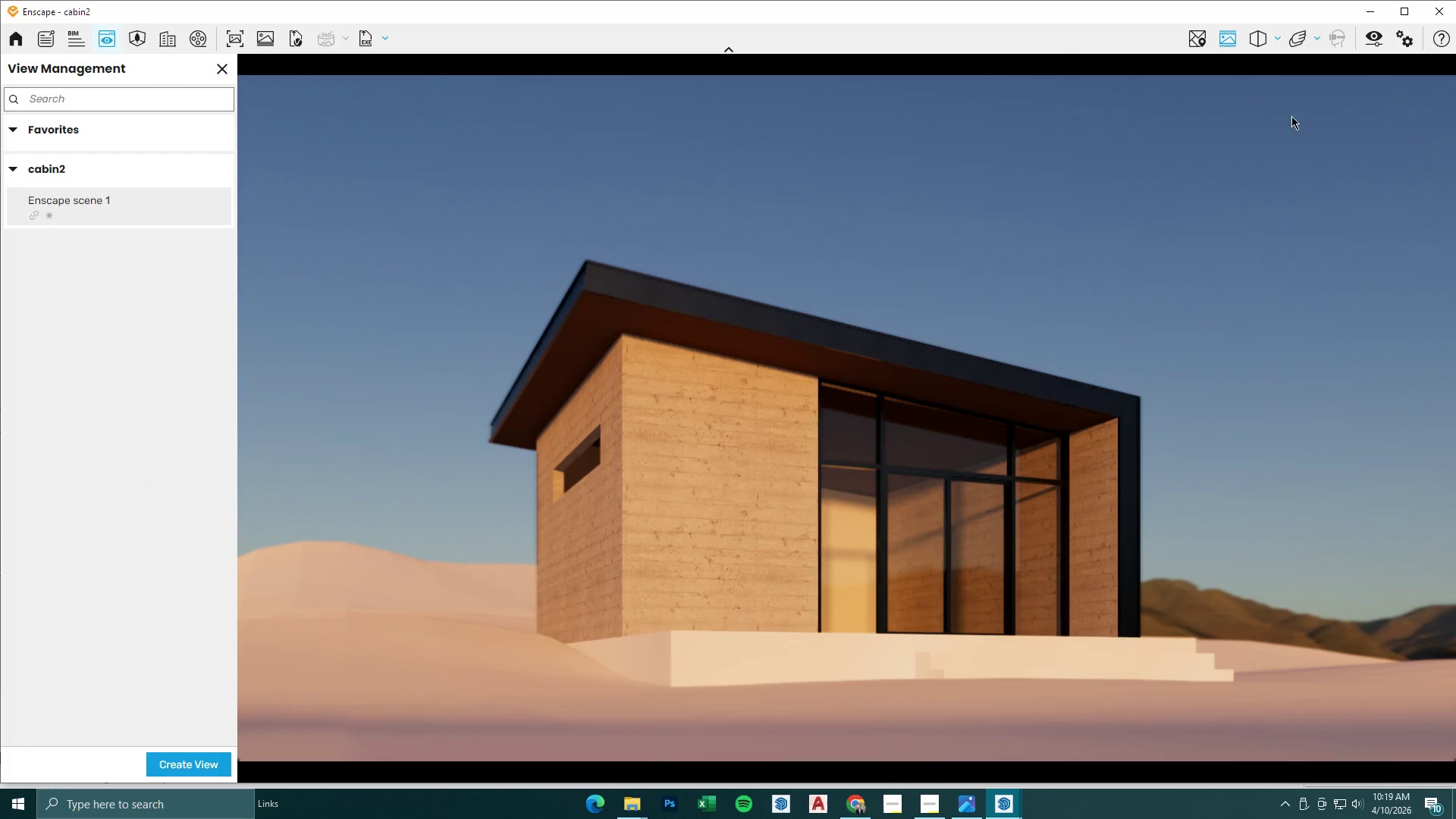 
left_click([1378, 44])
 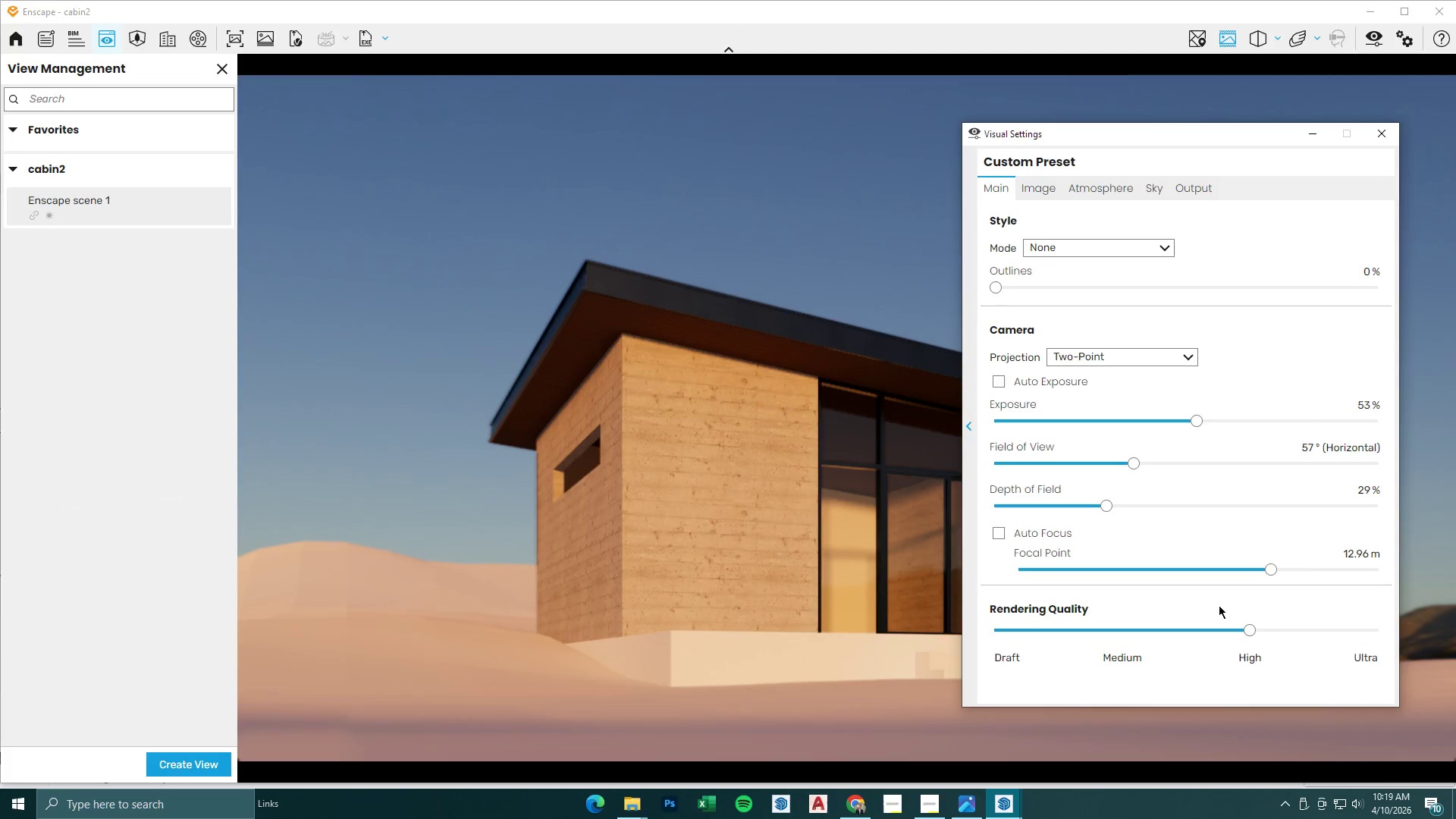 
left_click_drag(start_coordinate=[1244, 624], to_coordinate=[1384, 631])
 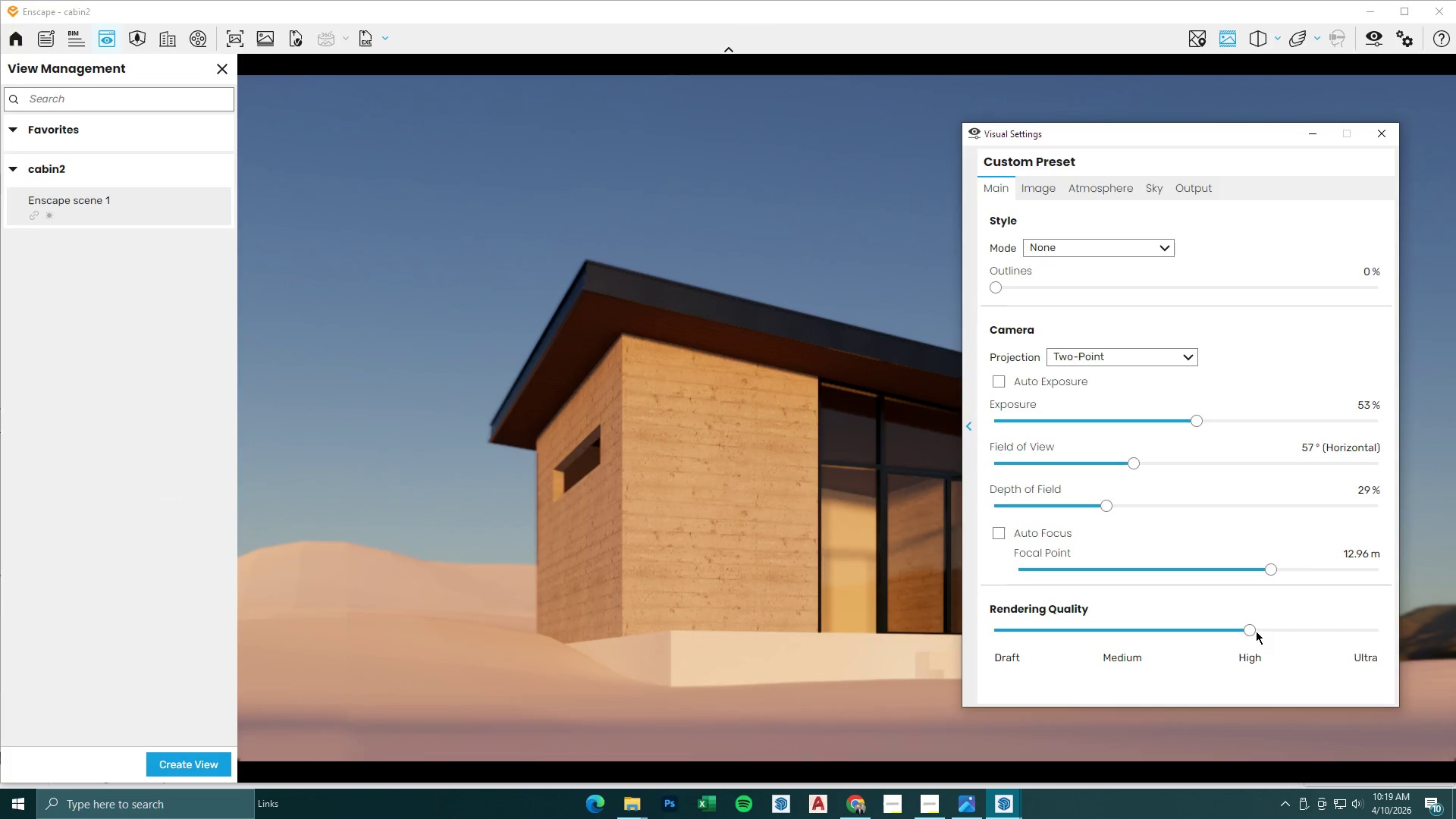 
left_click_drag(start_coordinate=[1242, 631], to_coordinate=[1388, 632])
 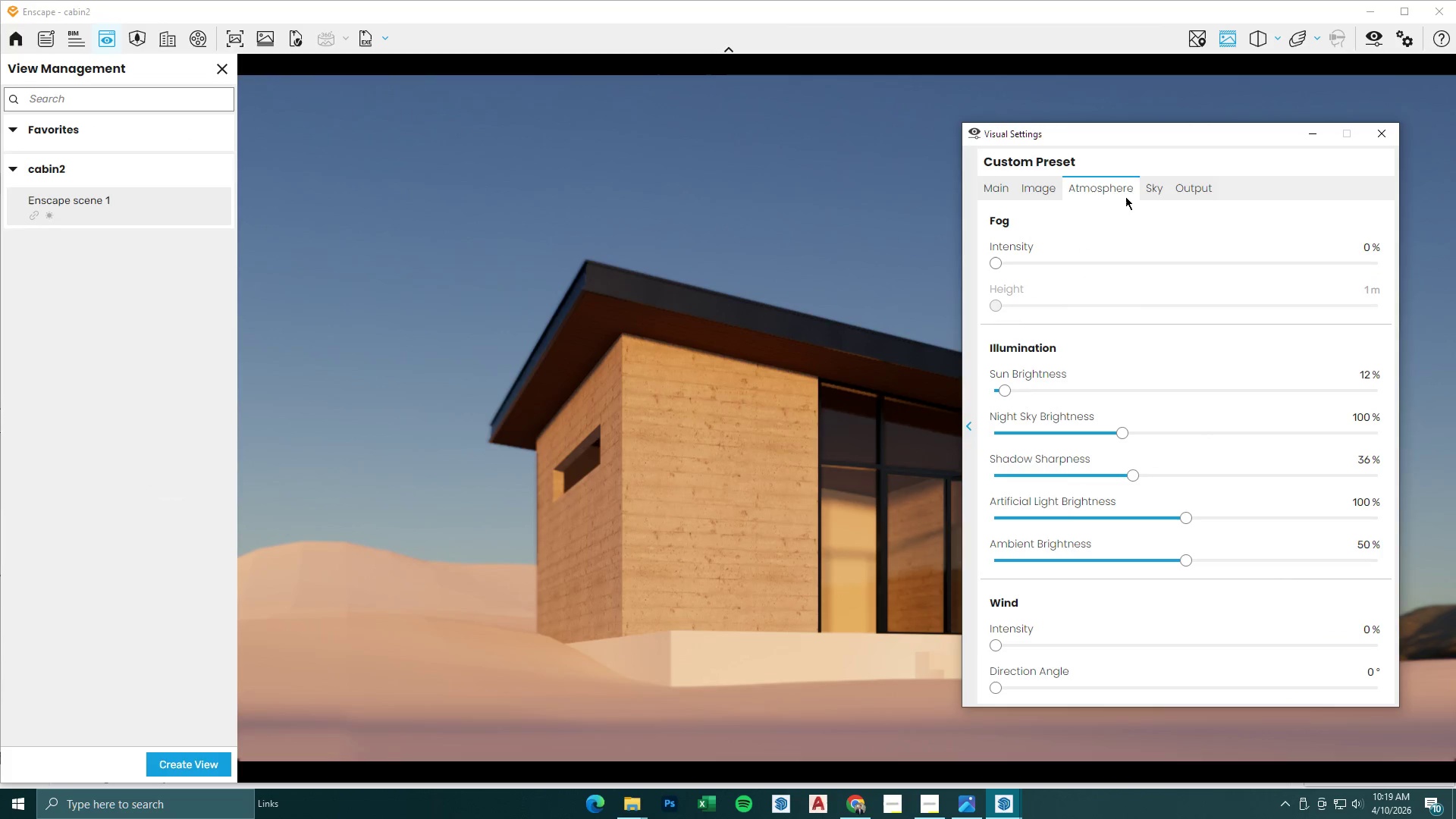 
double_click([1146, 190])
 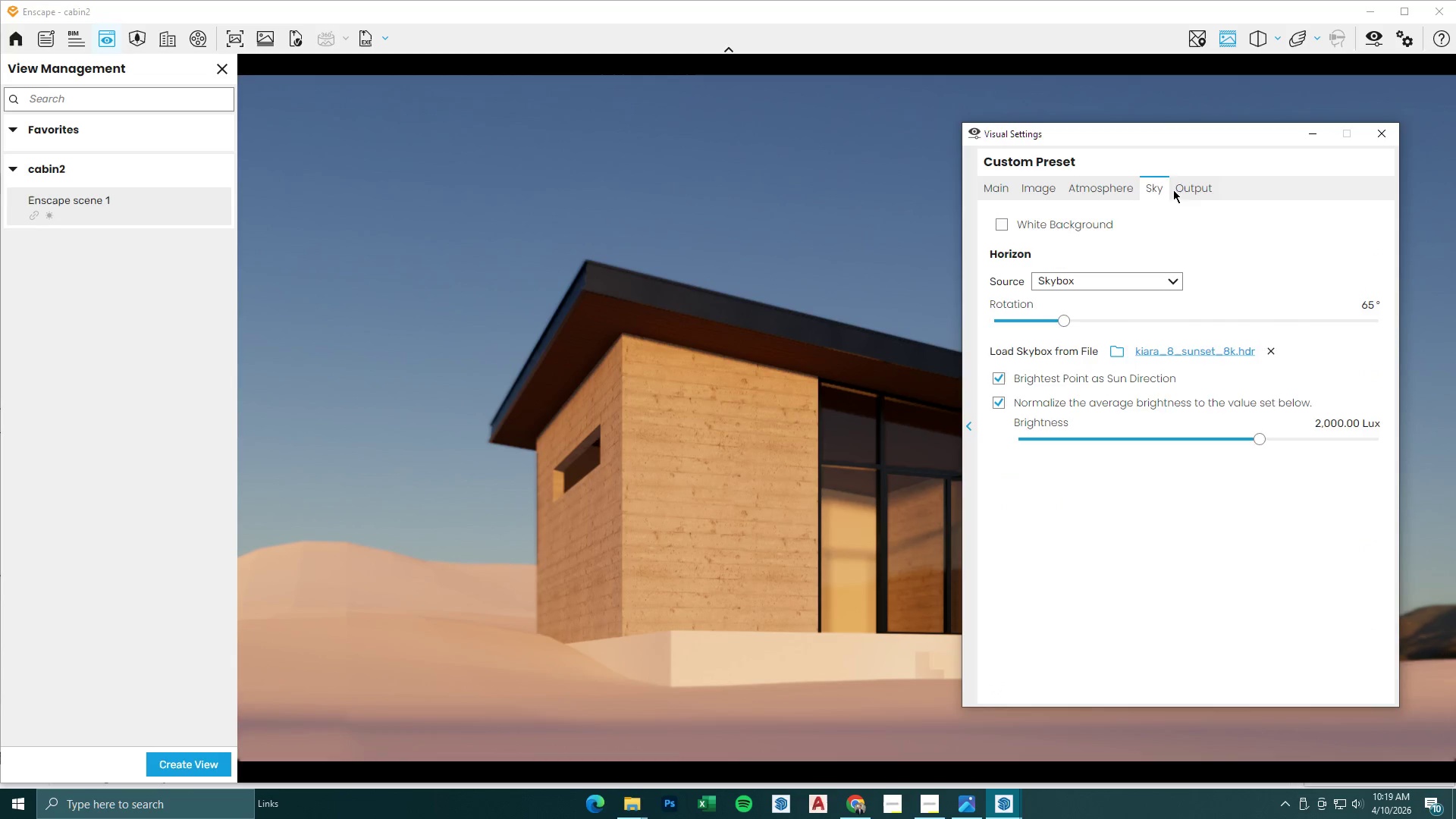 
triple_click([1216, 190])
 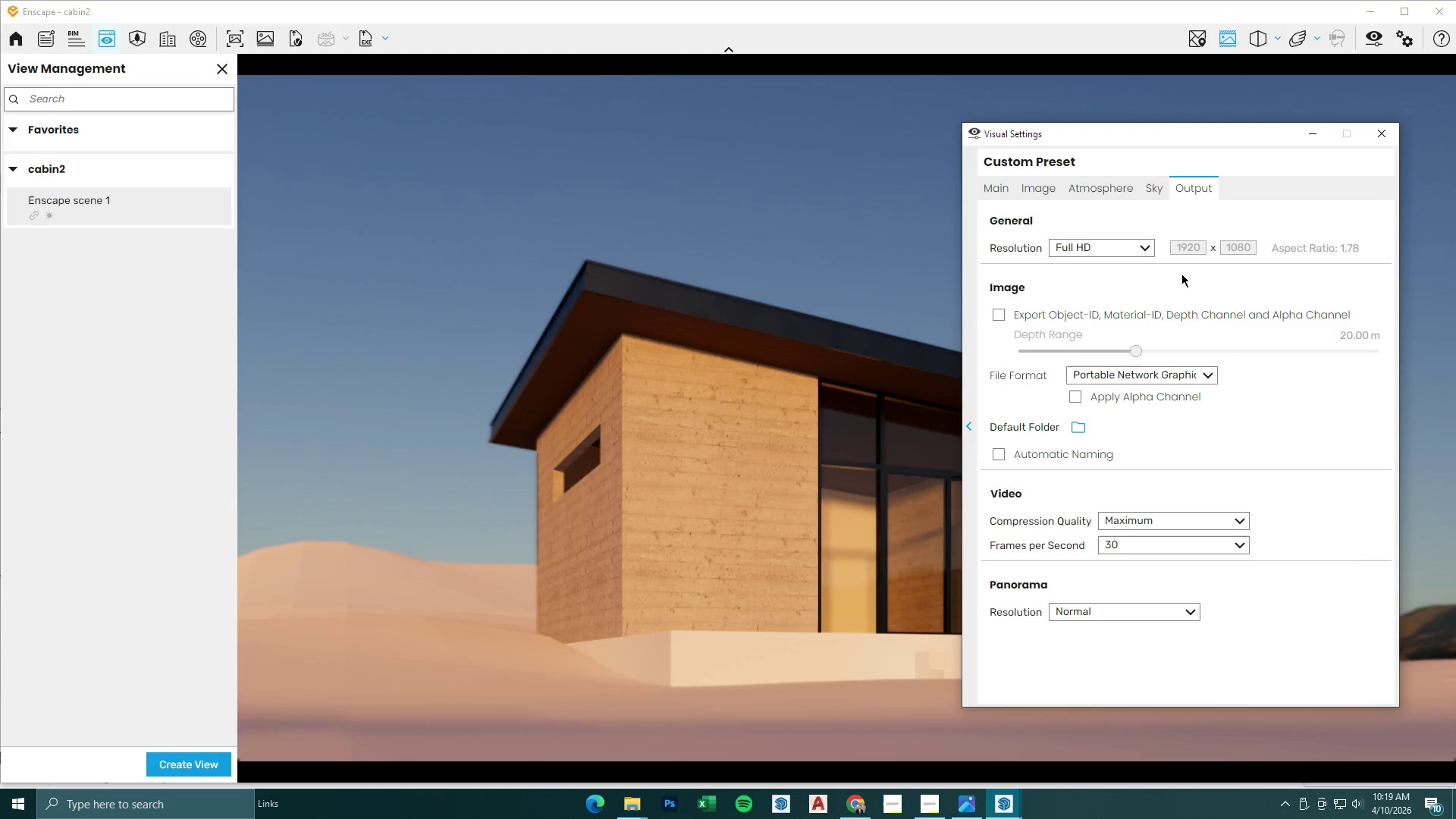 
left_click([1154, 255])
 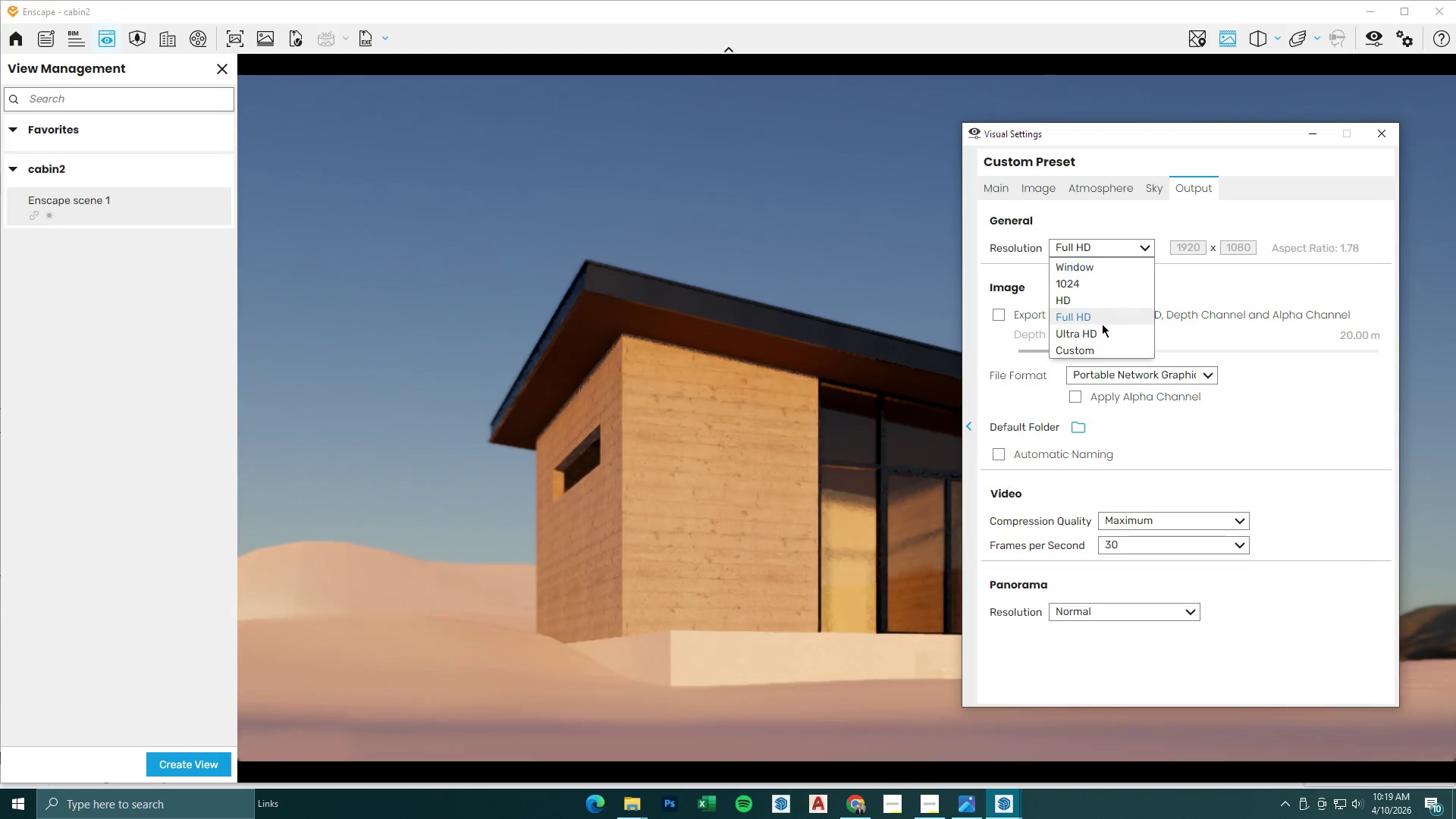 
left_click([1098, 336])
 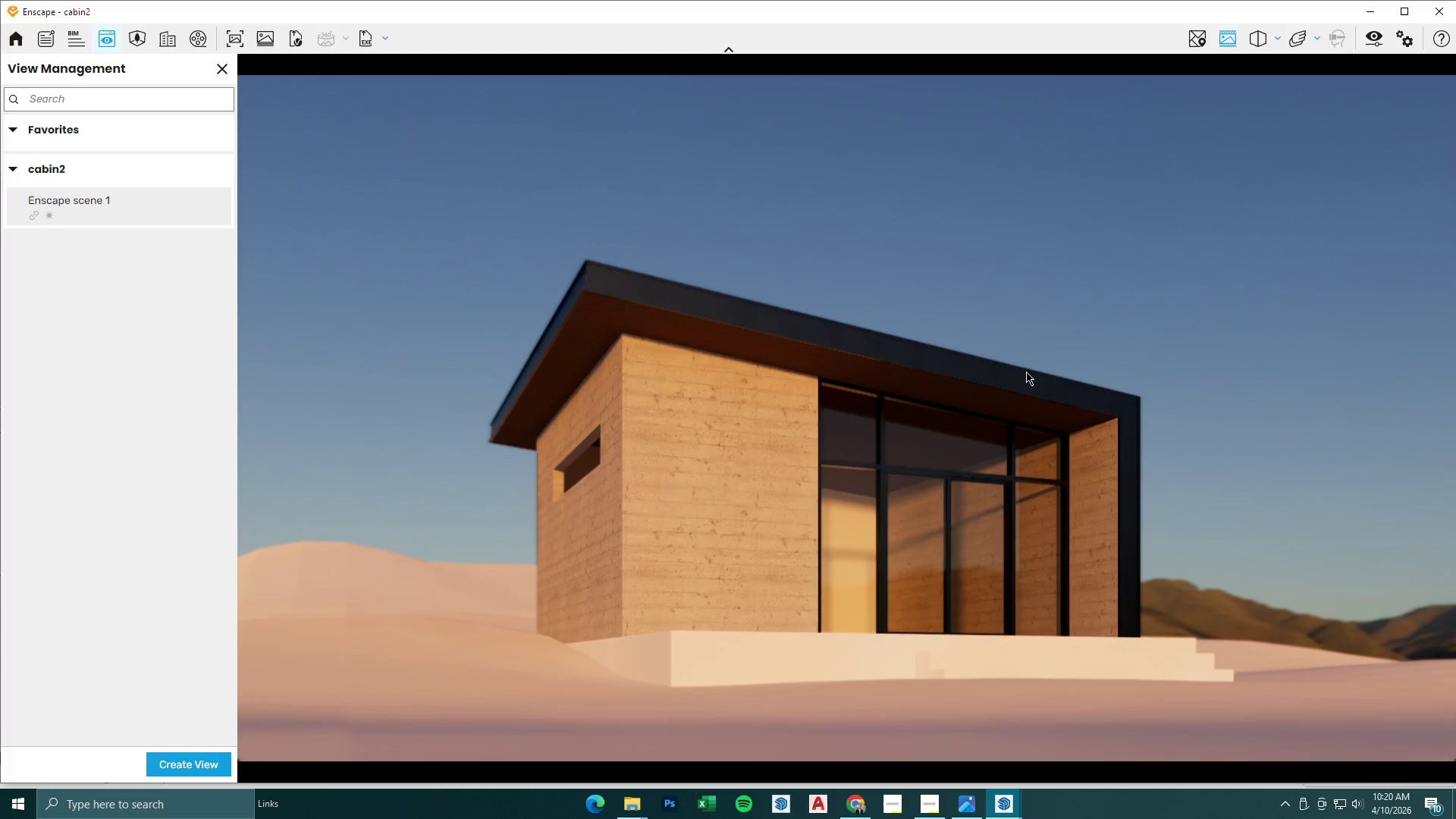 
wait(80.42)
 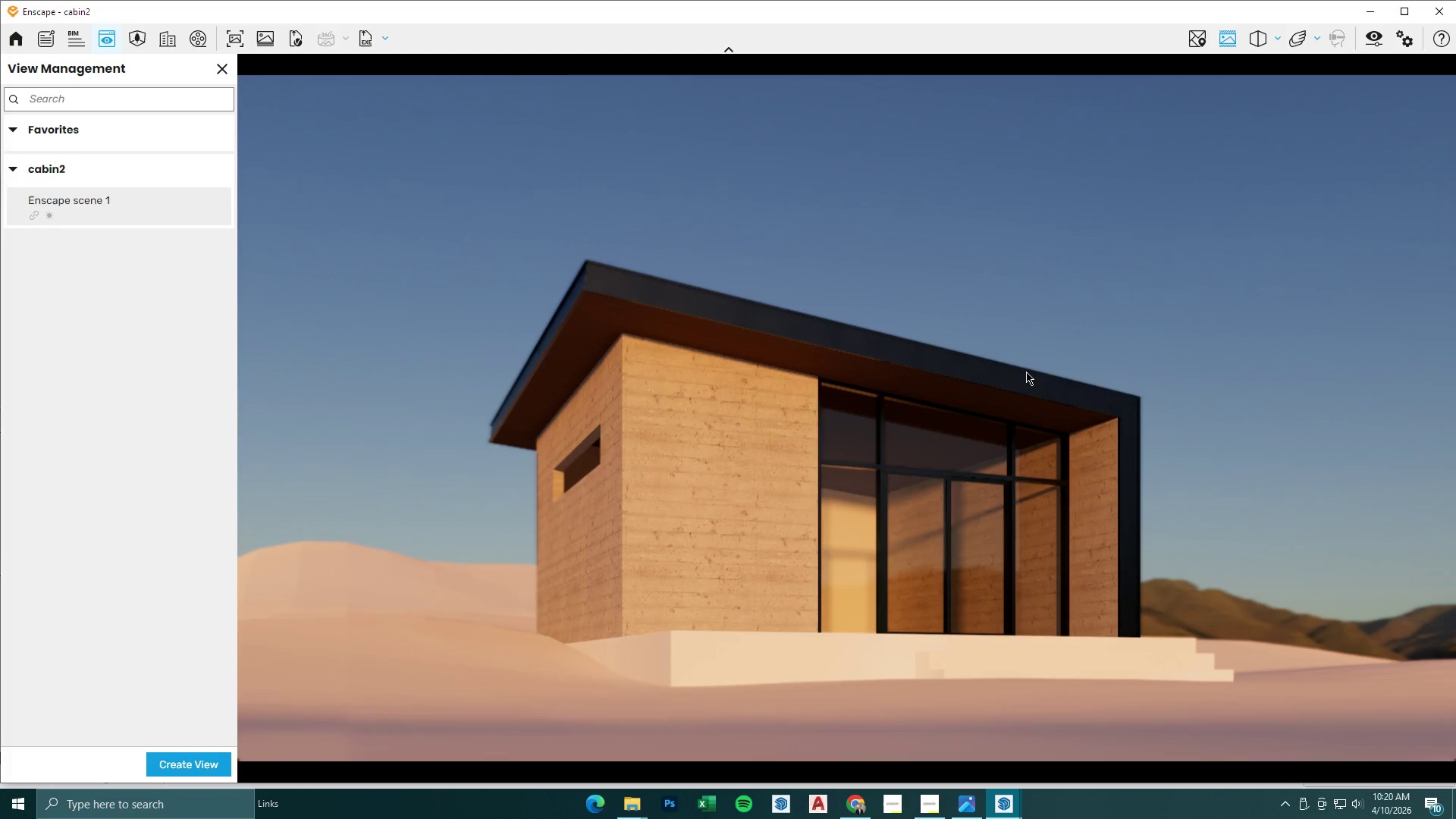 
hold_key(key=W, duration=1.08)
 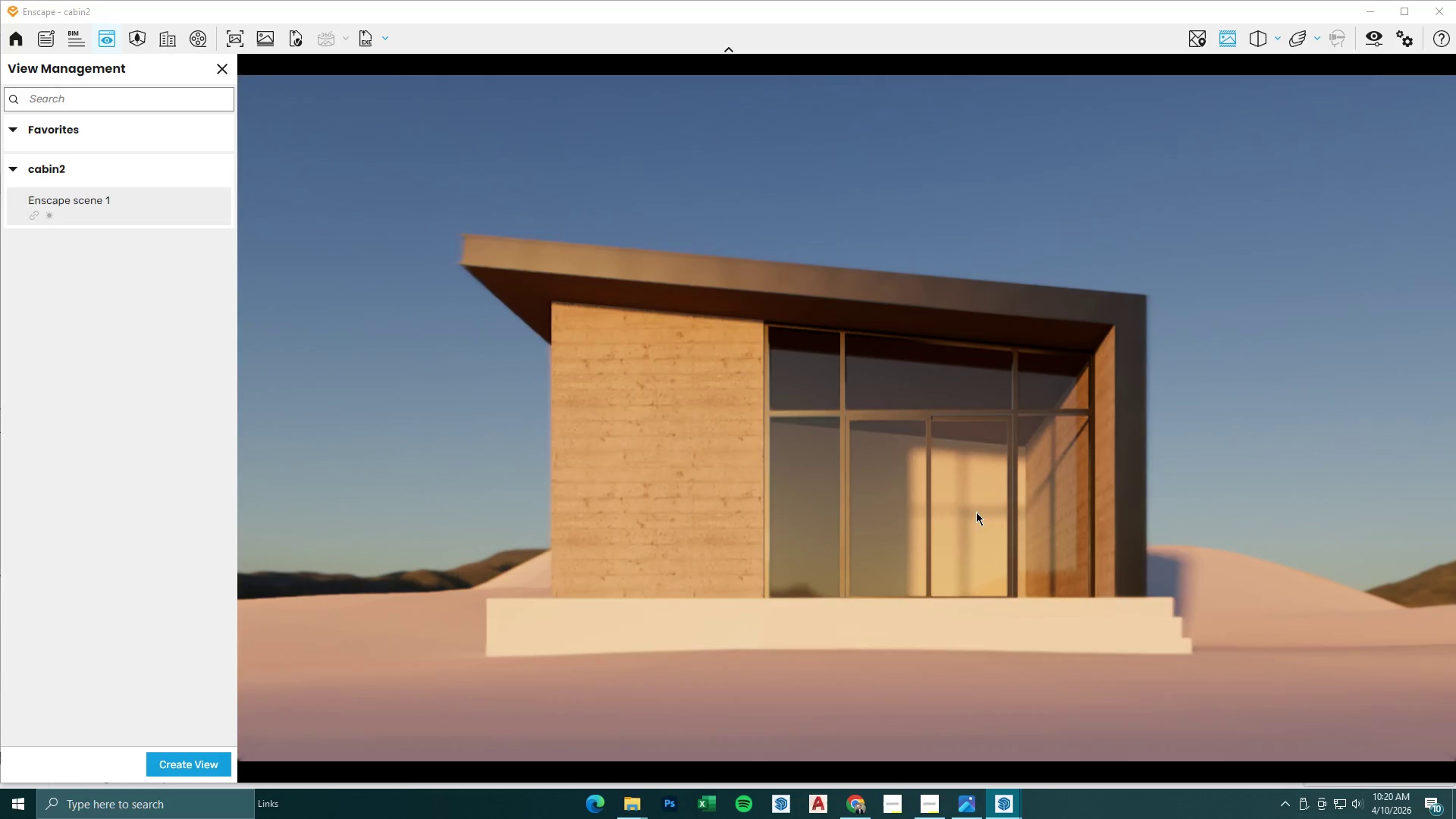 
type(qqswds)
 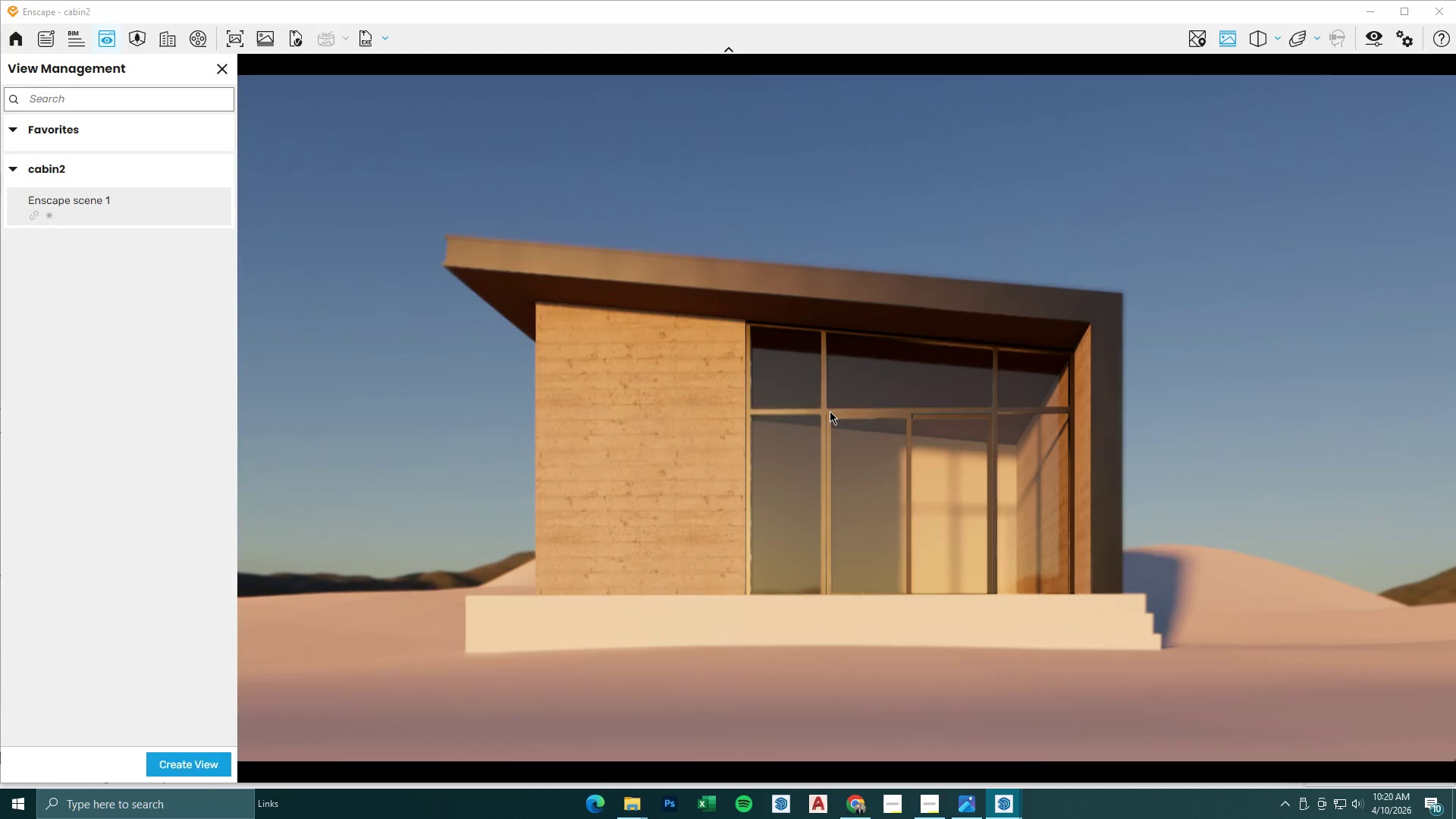 
type(wqsew)
 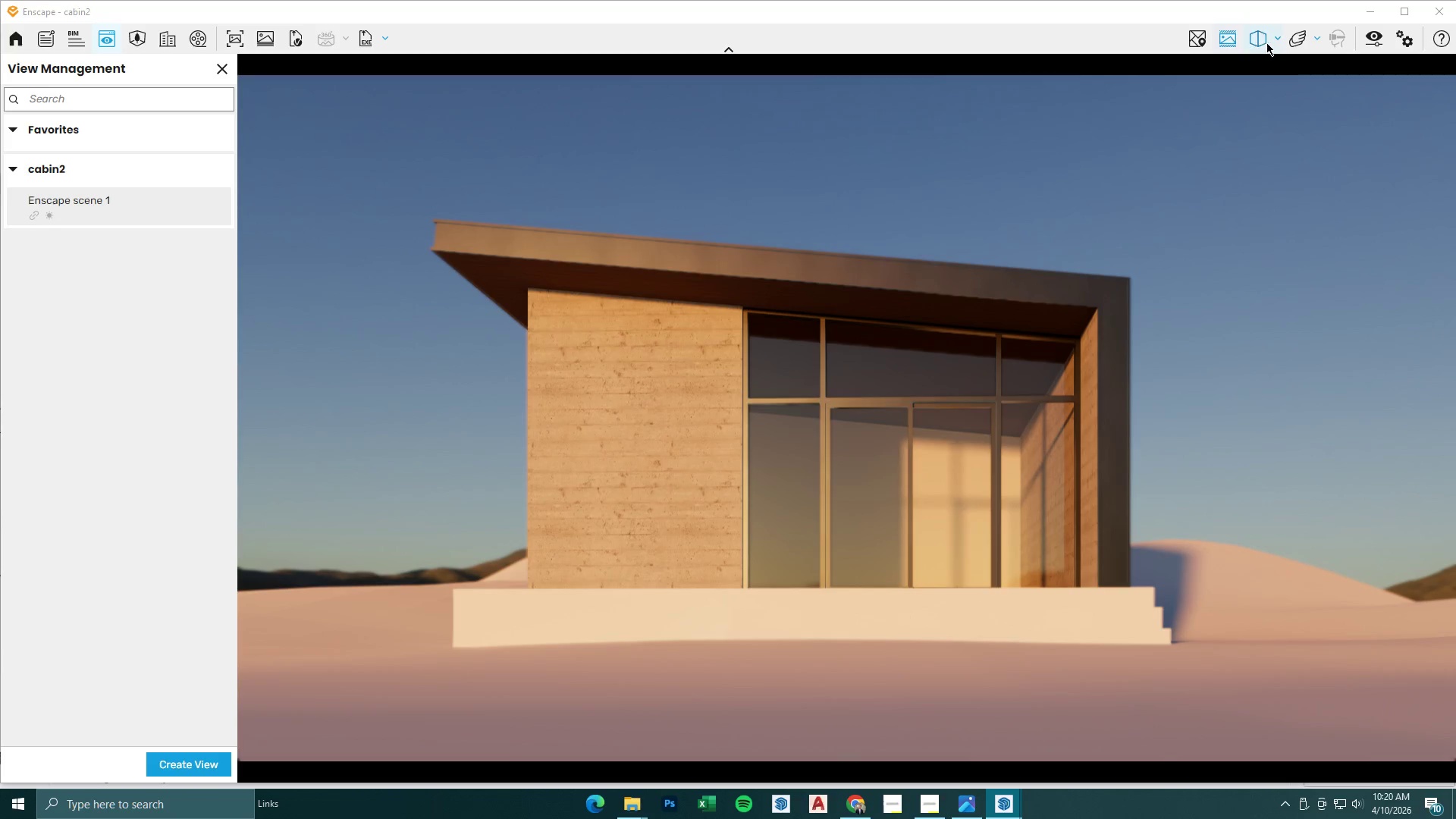 
wait(7.53)
 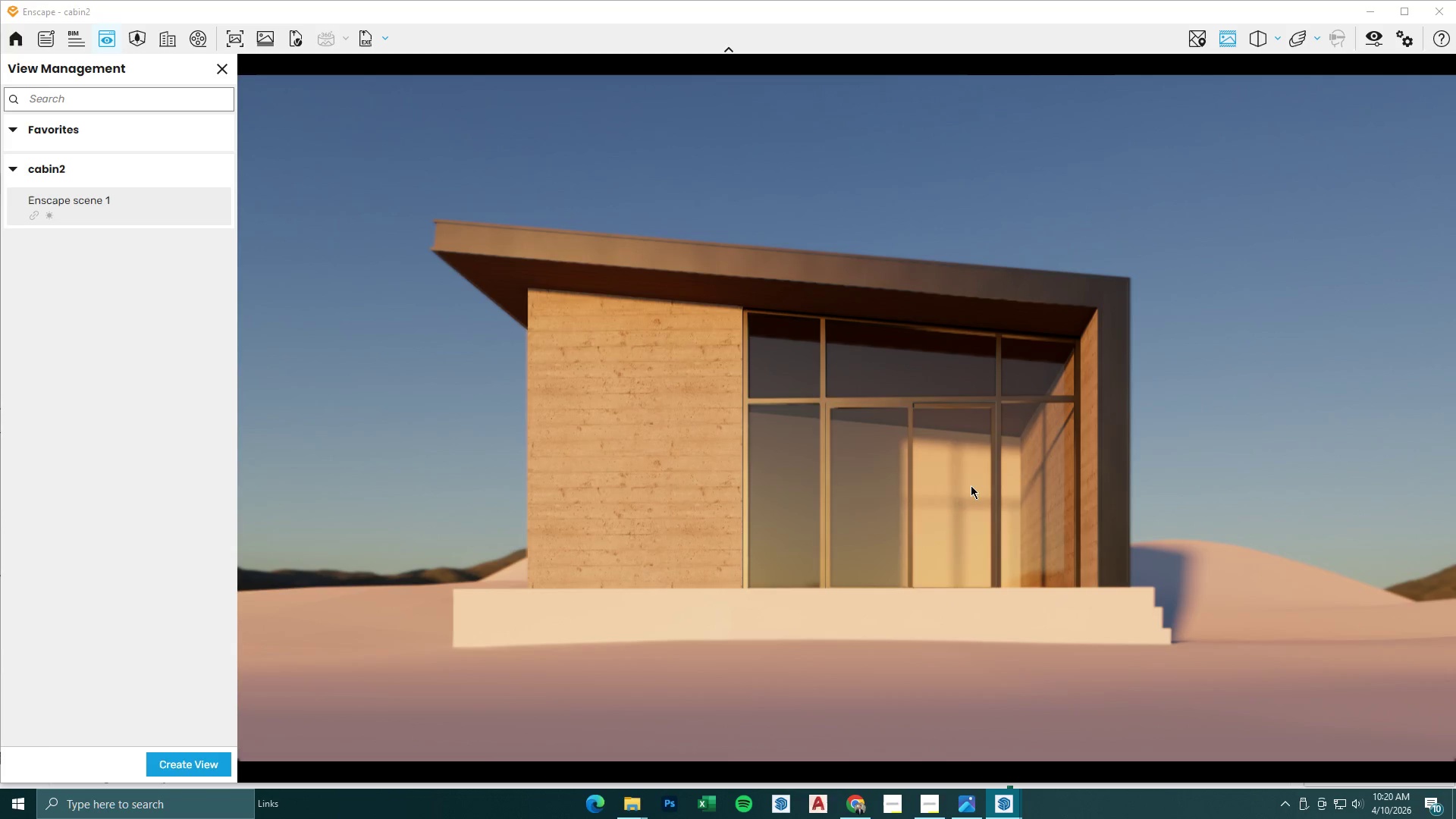 
left_click([1377, 45])
 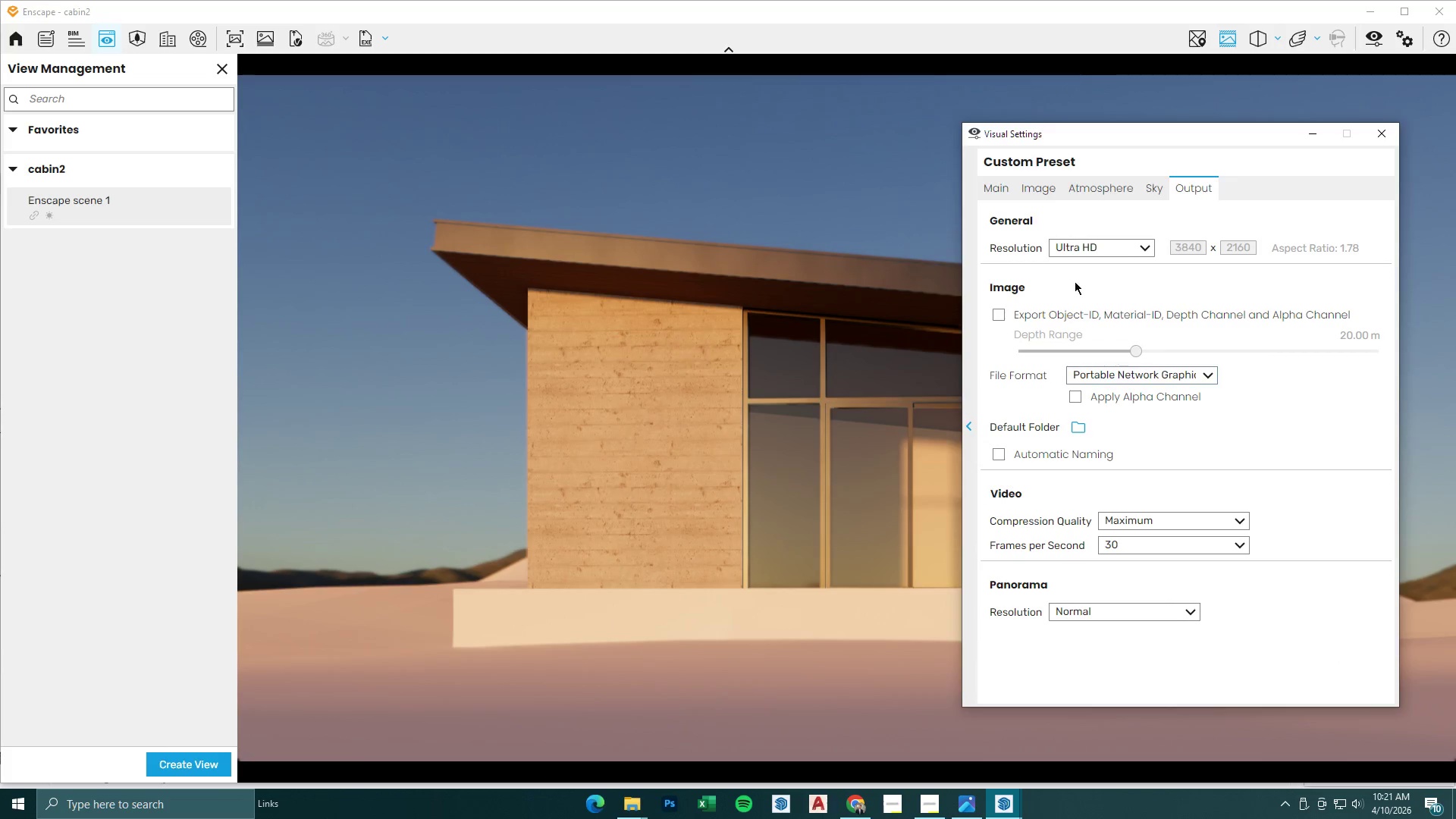 
left_click([1000, 180])
 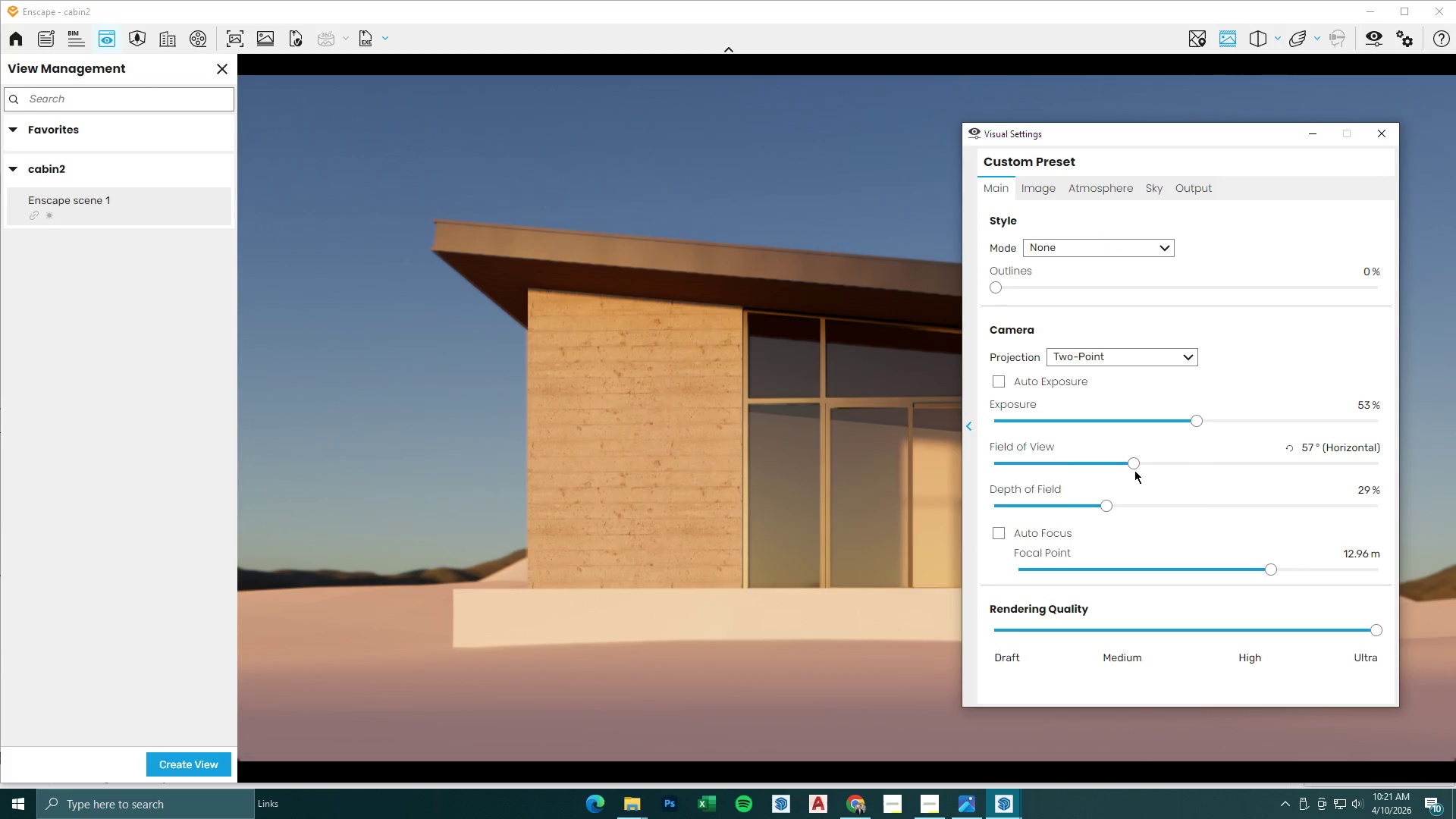 
left_click_drag(start_coordinate=[1132, 466], to_coordinate=[1112, 466])
 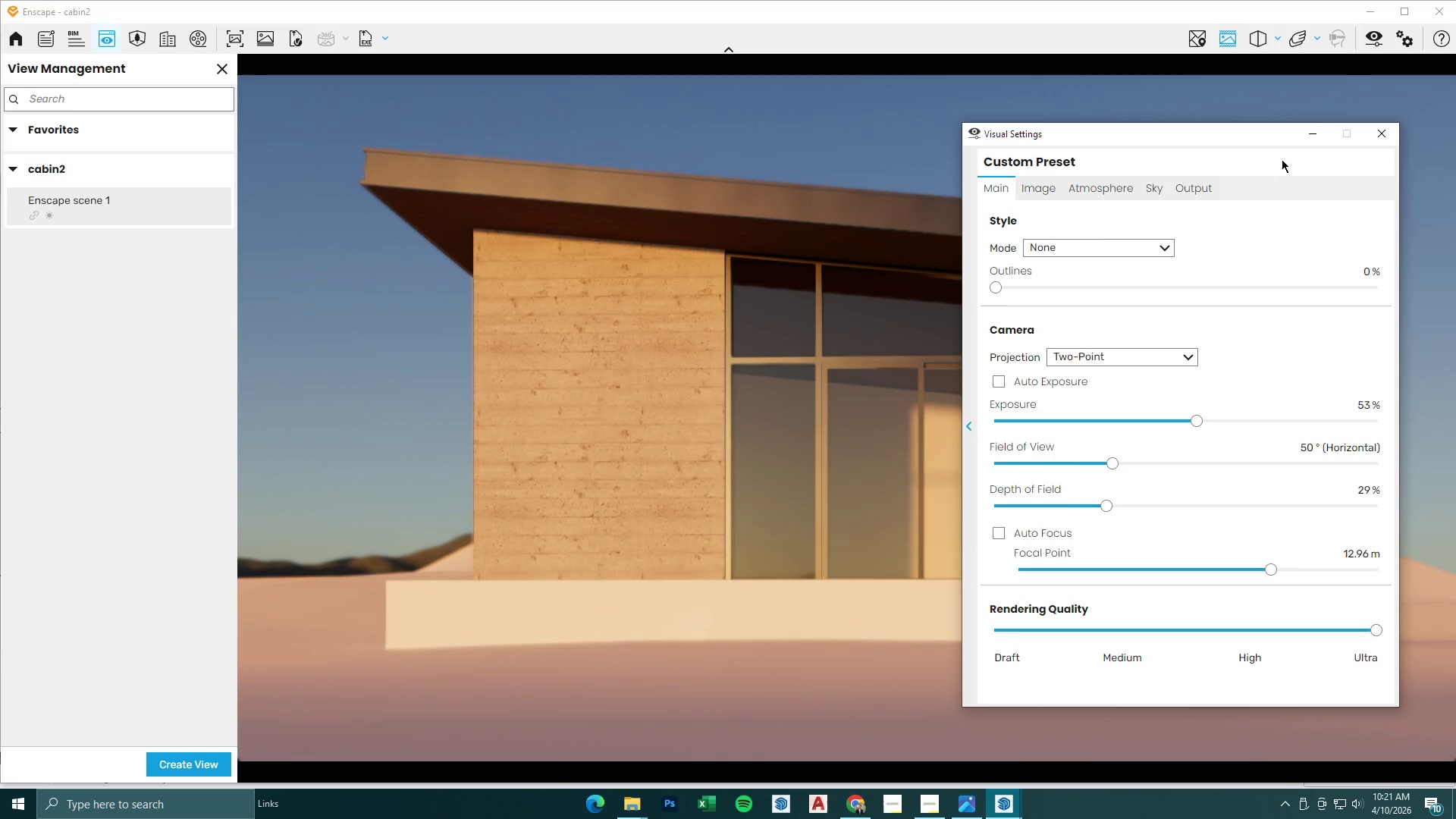 
left_click([1313, 143])
 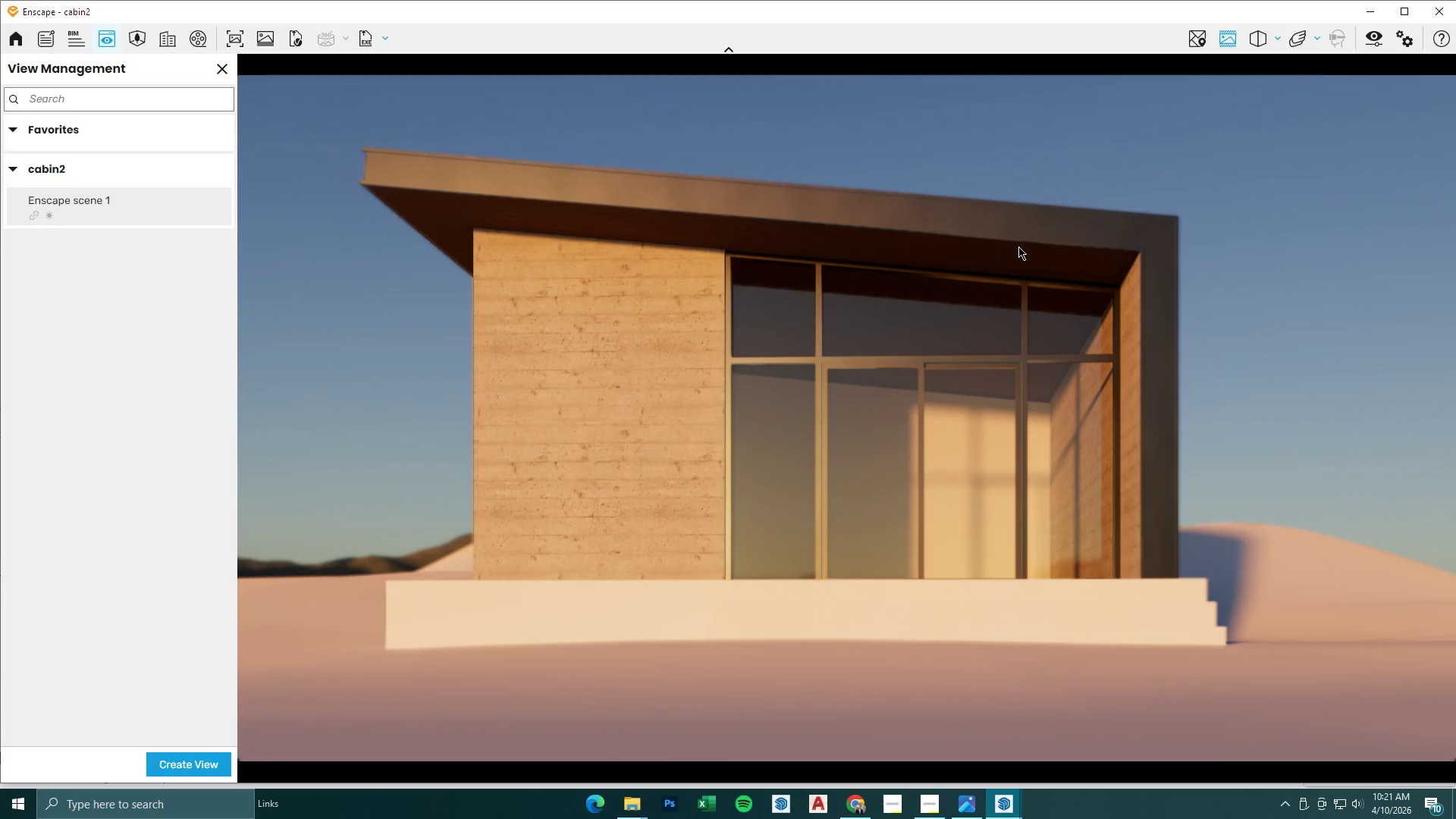 
right_click([946, 244])
 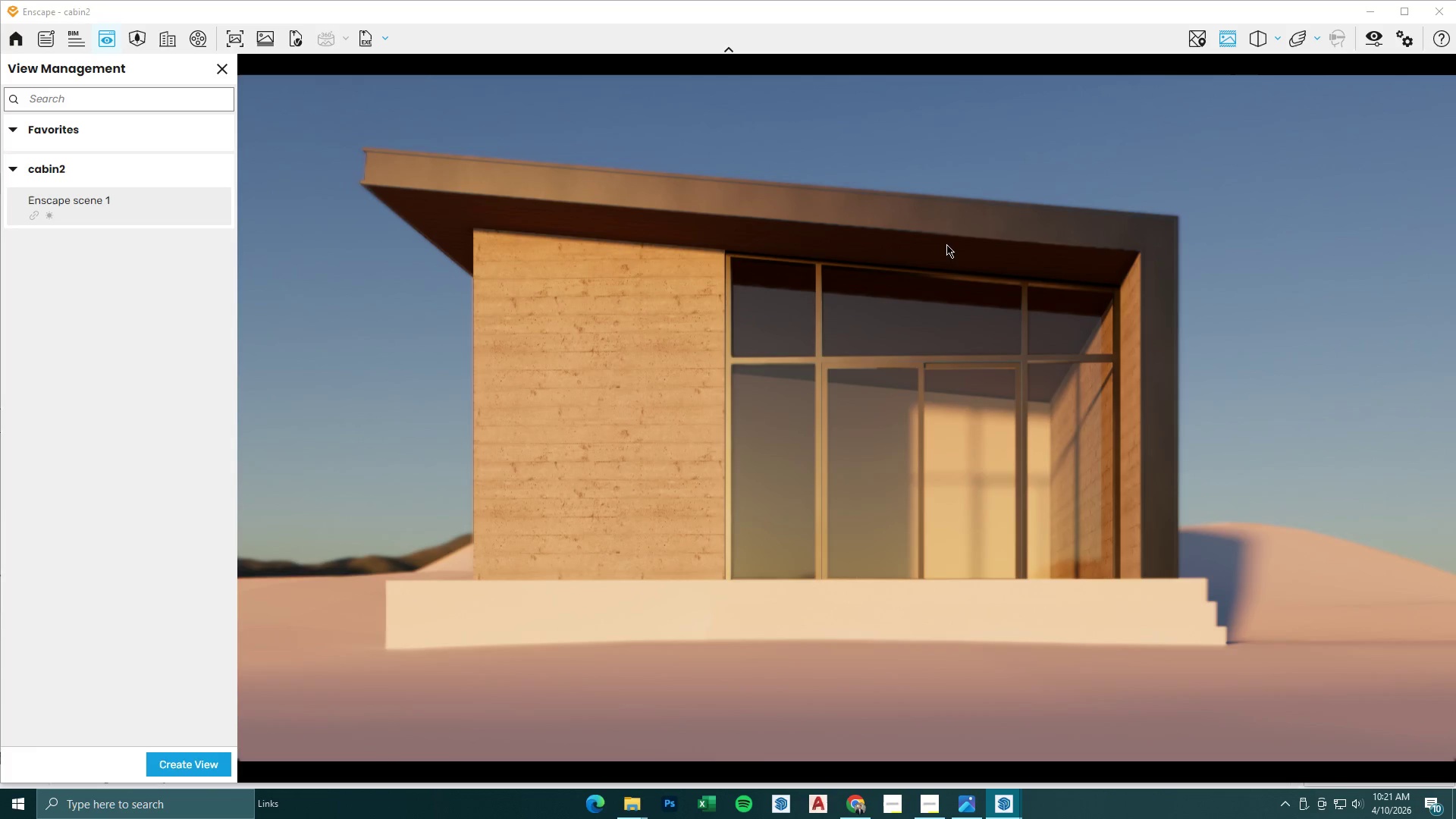 
key(A)
 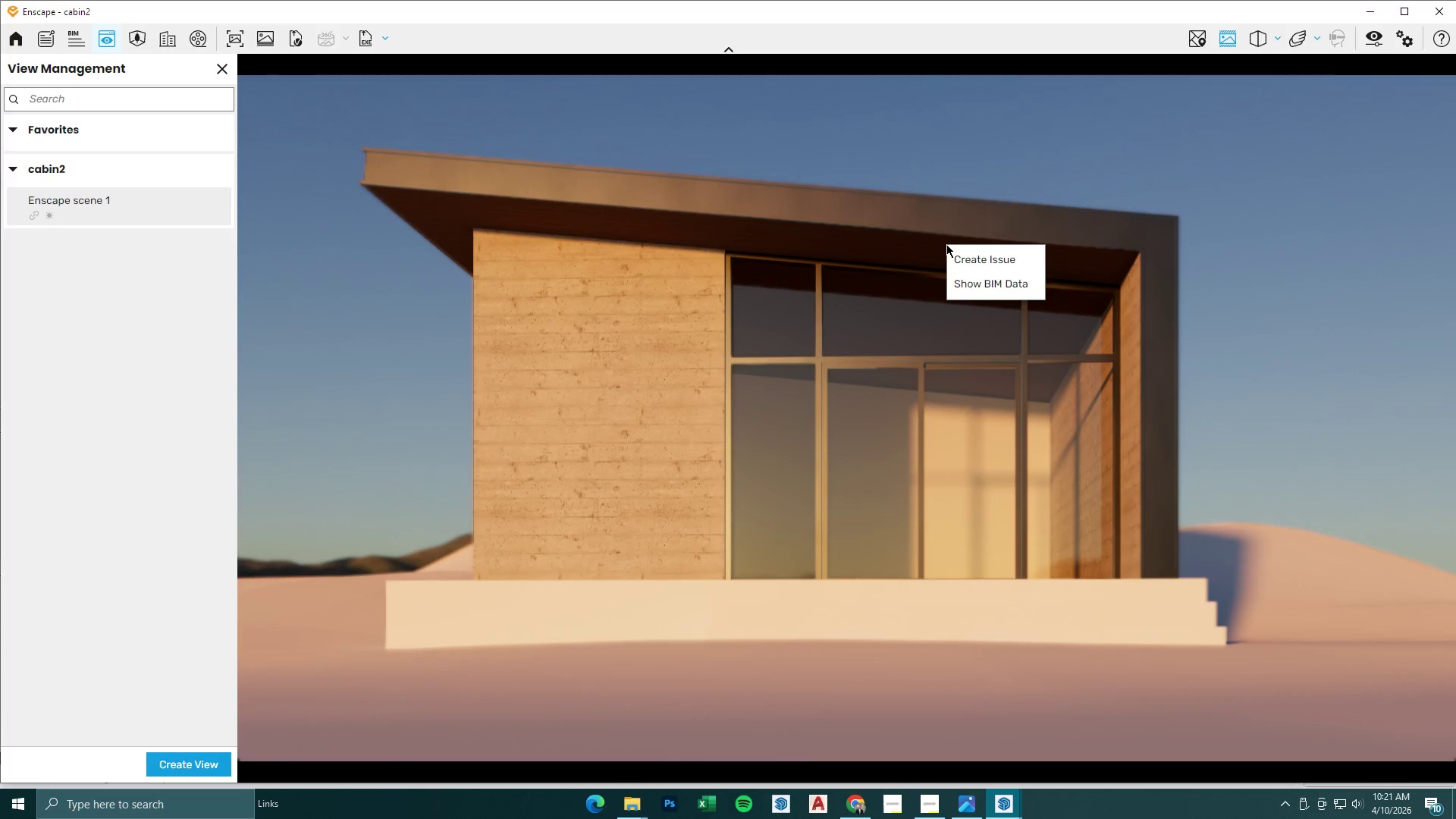 
left_click([934, 209])
 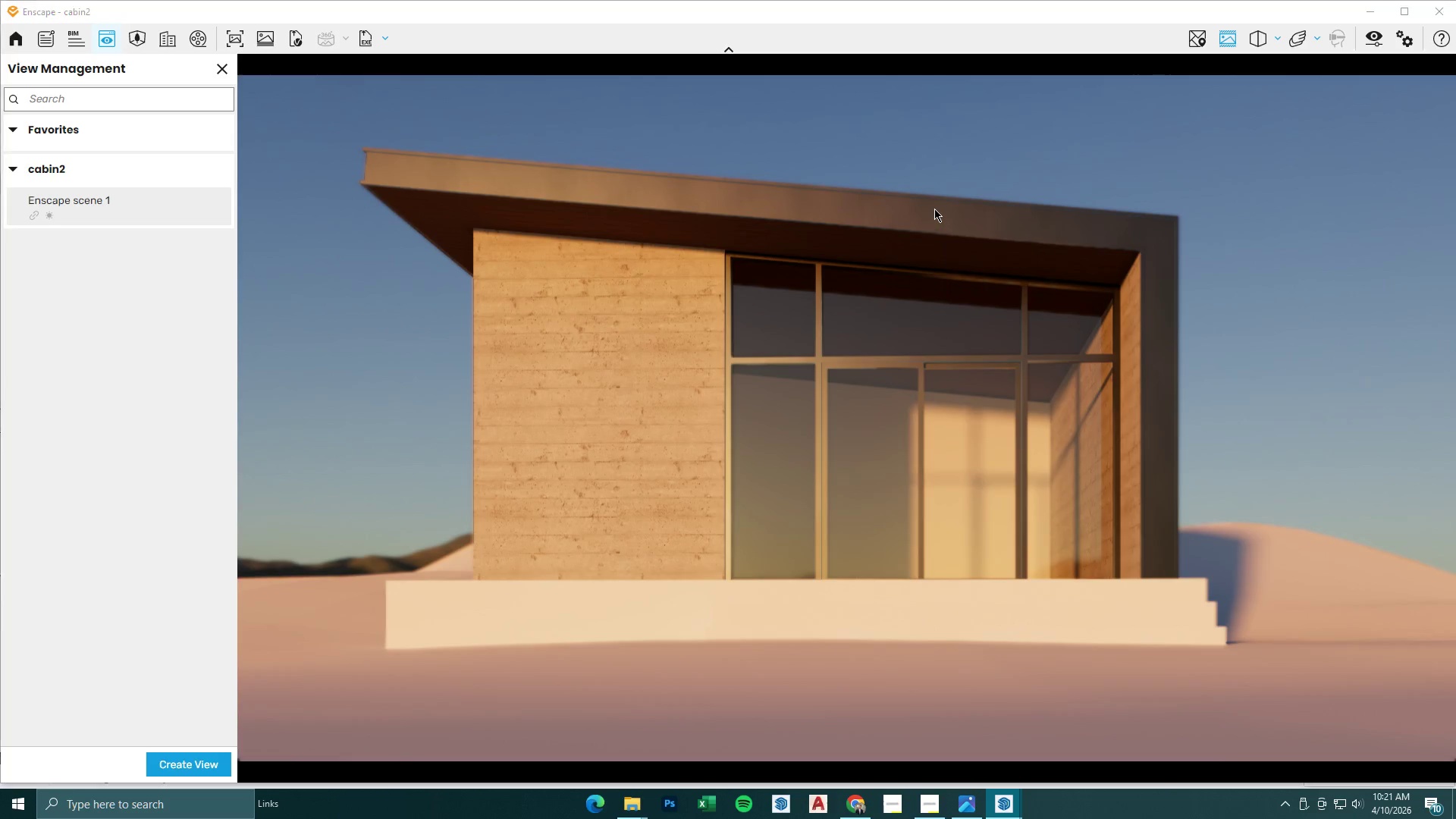 
type(saweas)
 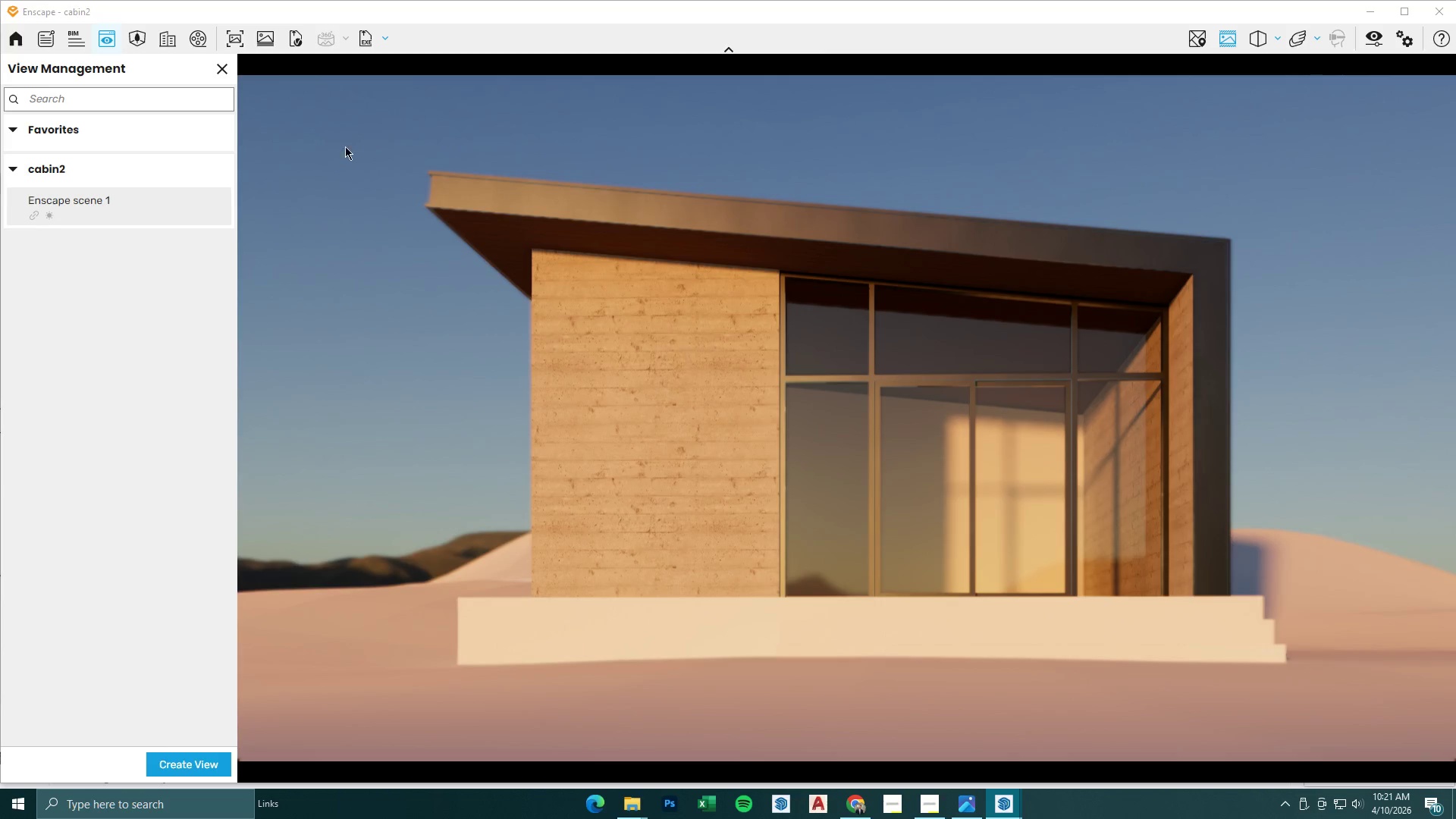 
left_click([207, 767])
 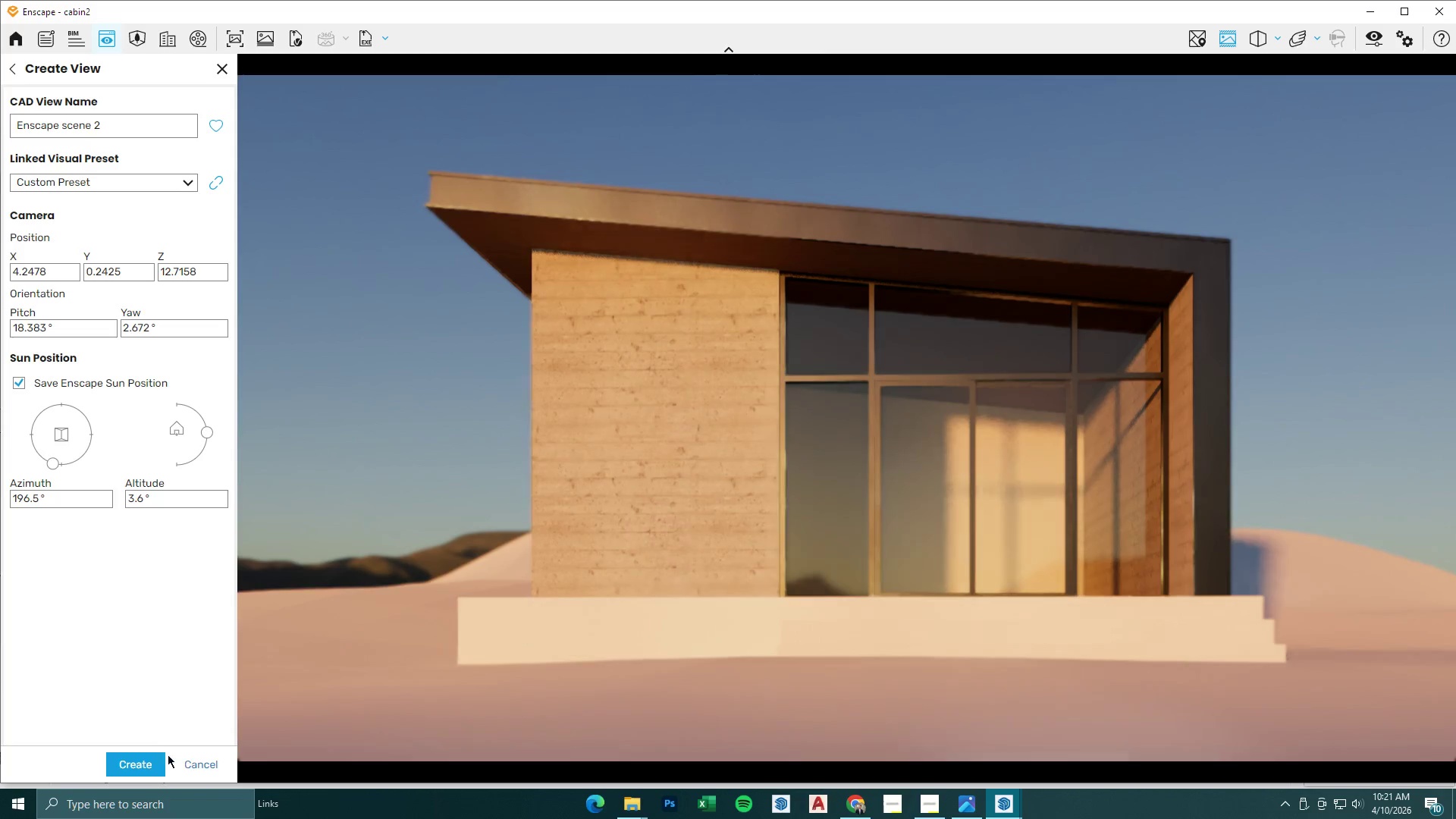 
left_click([137, 755])
 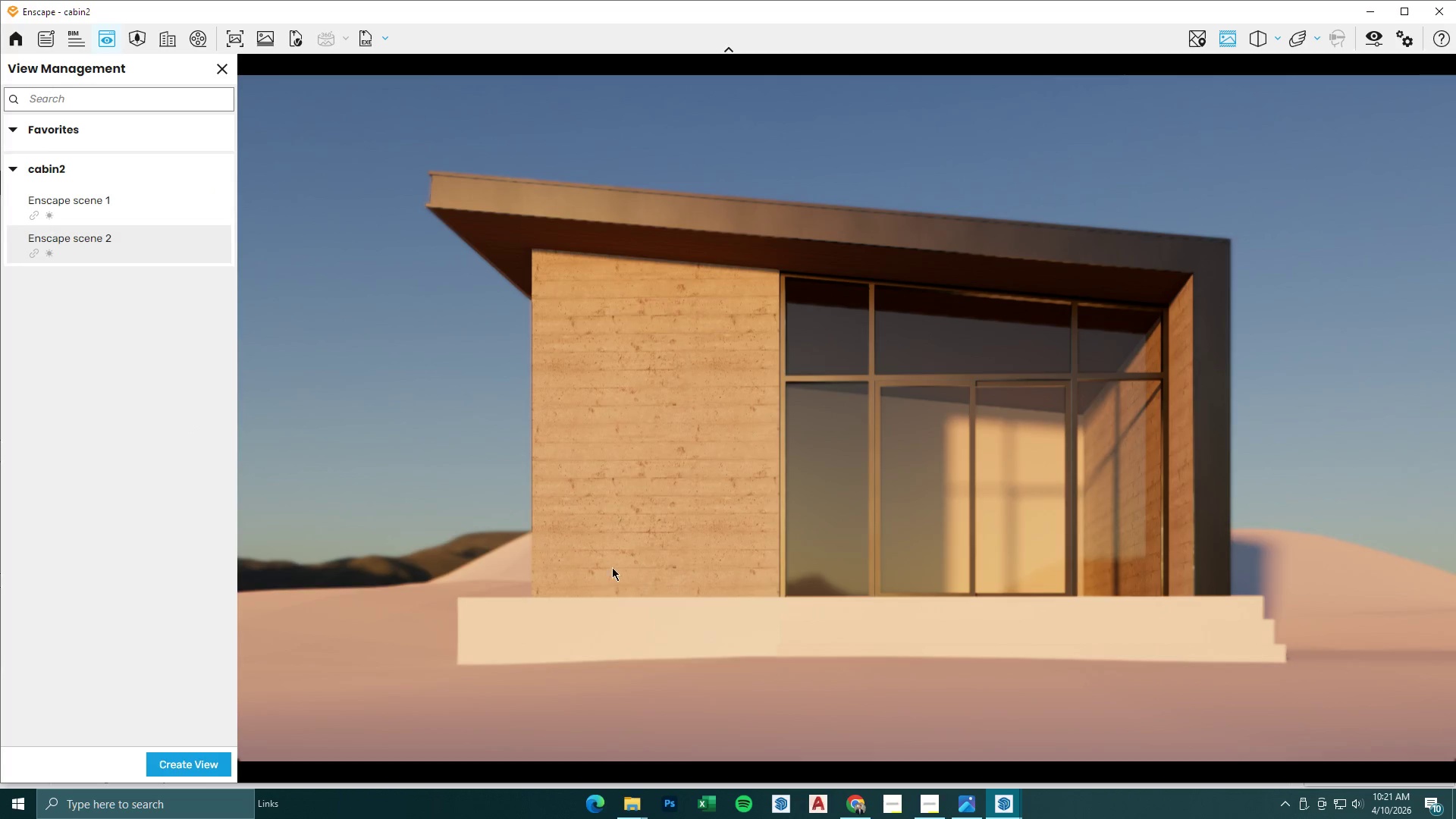 
left_click([927, 795])